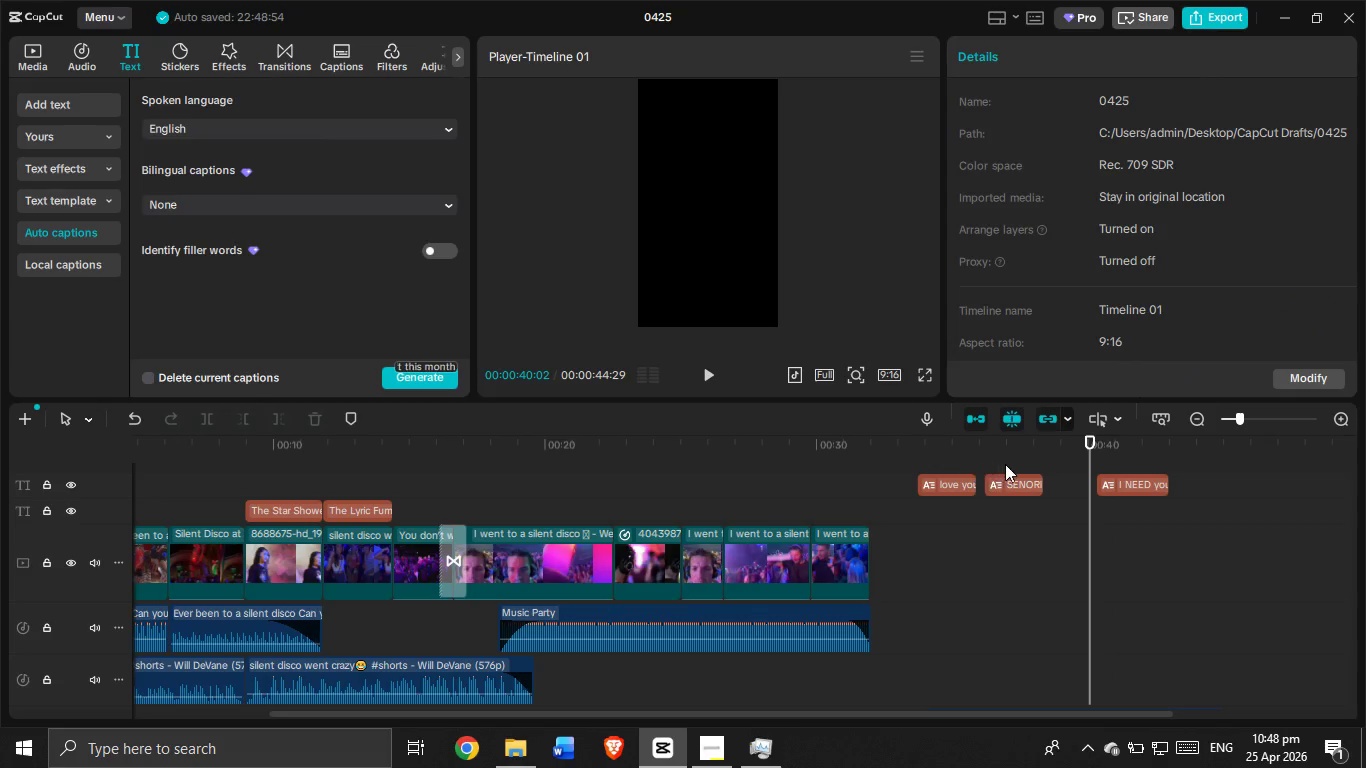 
double_click([1010, 482])
 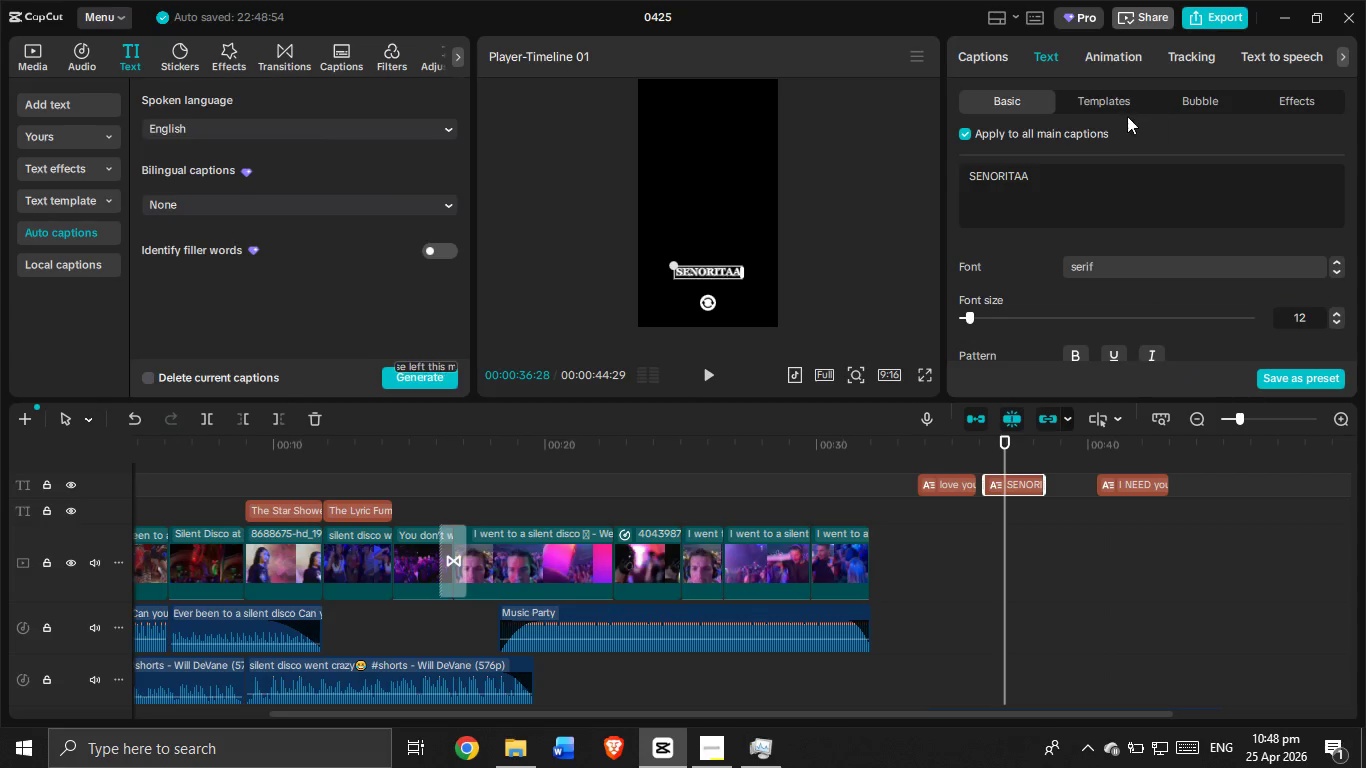 
left_click([1119, 98])
 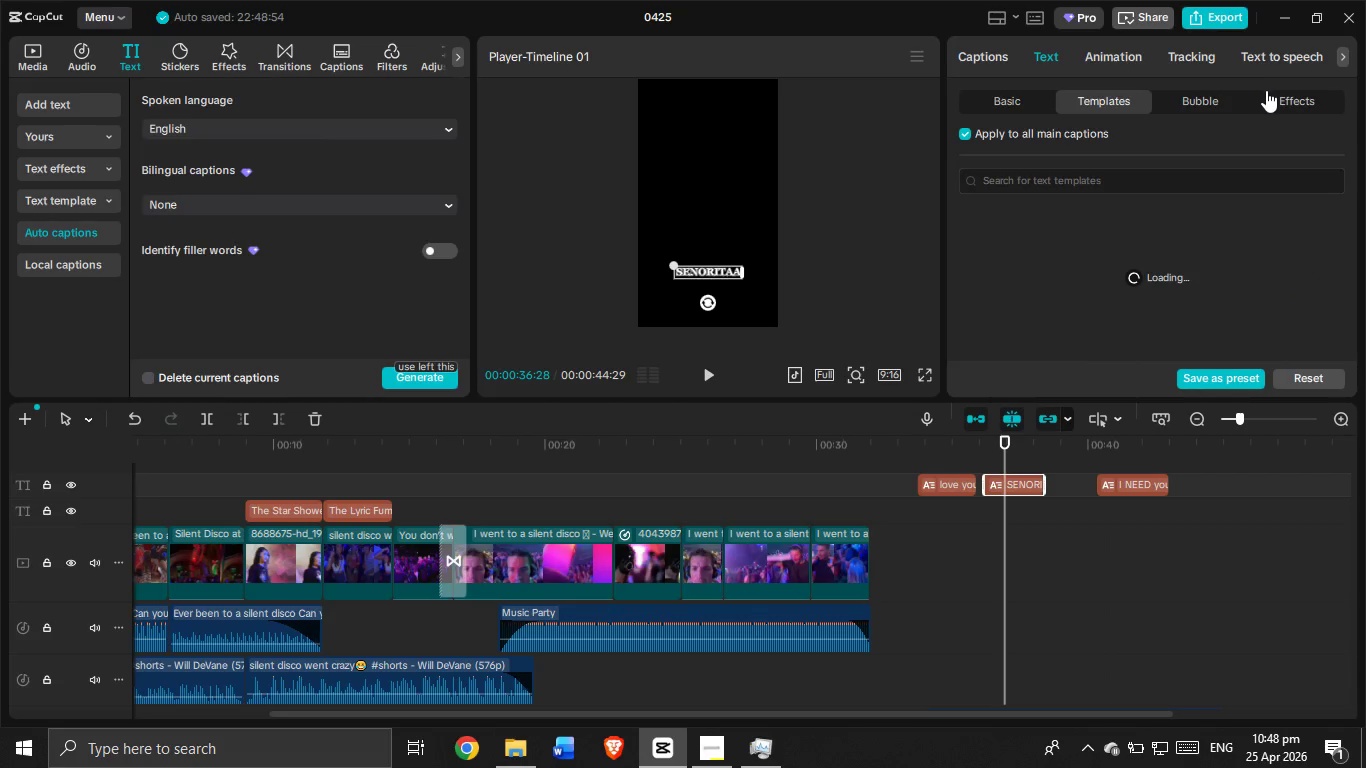 
left_click([1284, 96])
 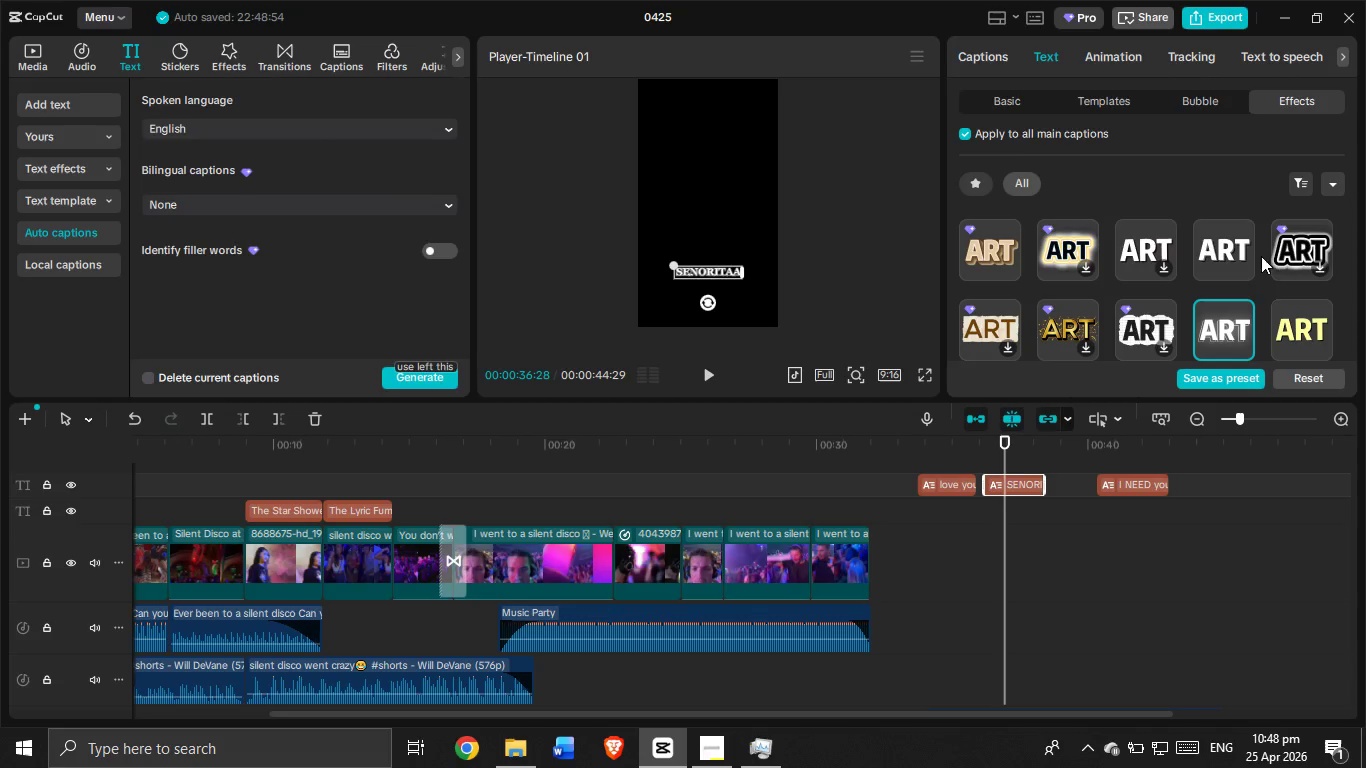 
left_click([1294, 316])
 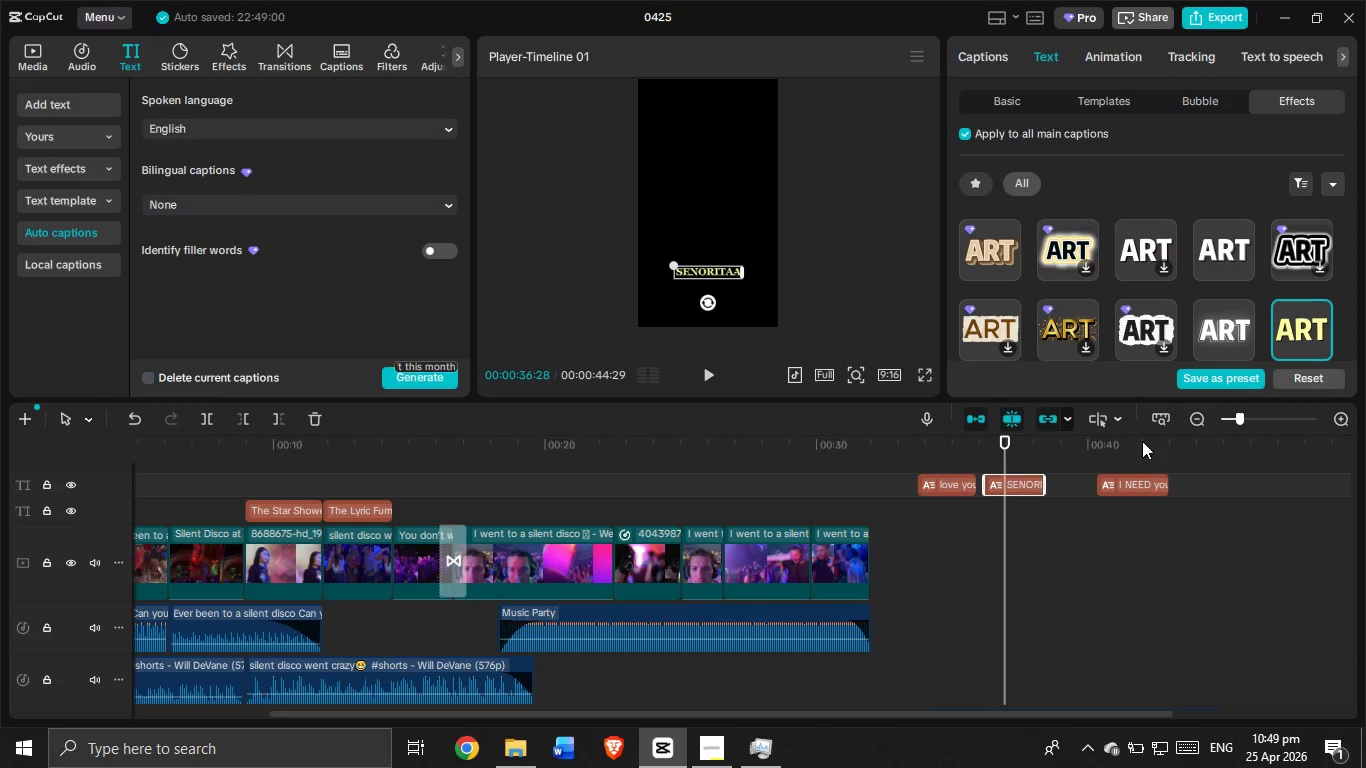 
scroll: coordinate [1012, 457], scroll_direction: down, amount: 2.0
 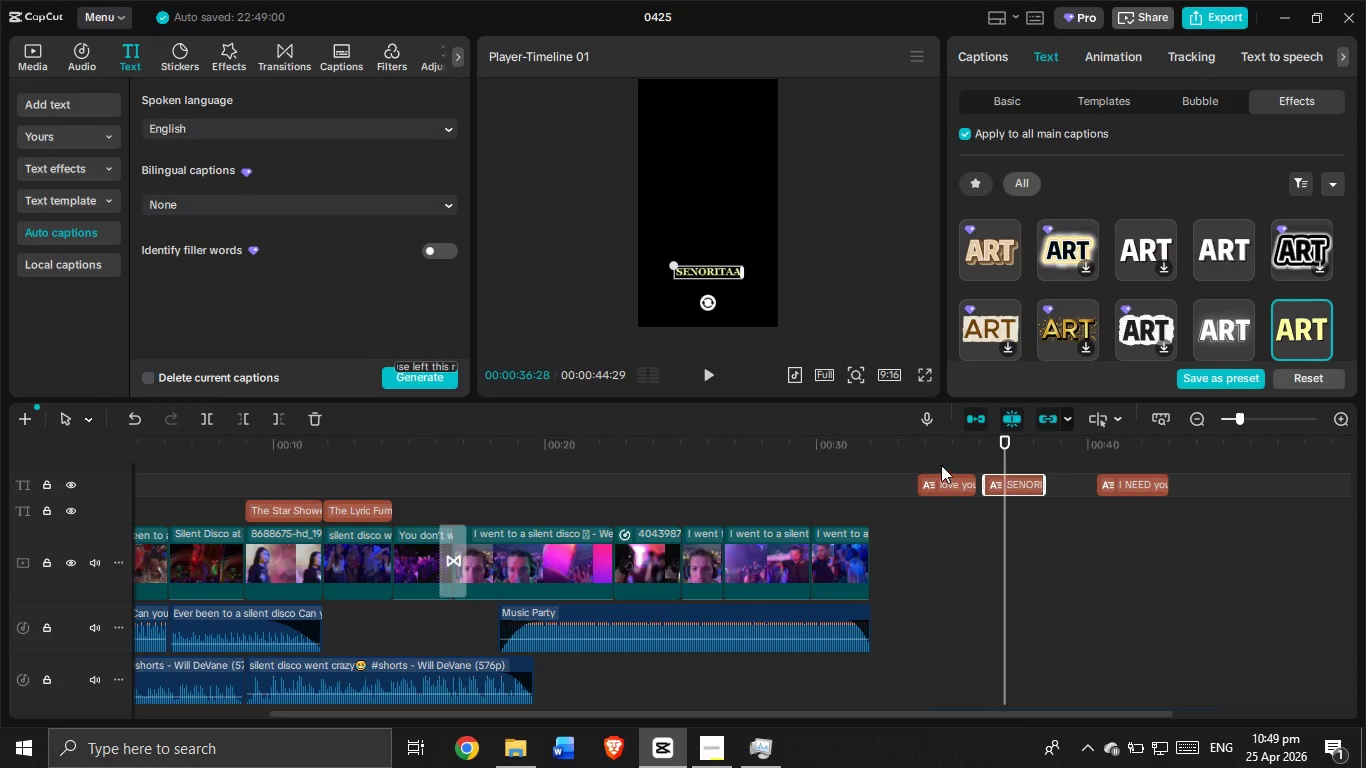 
left_click_drag(start_coordinate=[931, 463], to_coordinate=[1074, 582])
 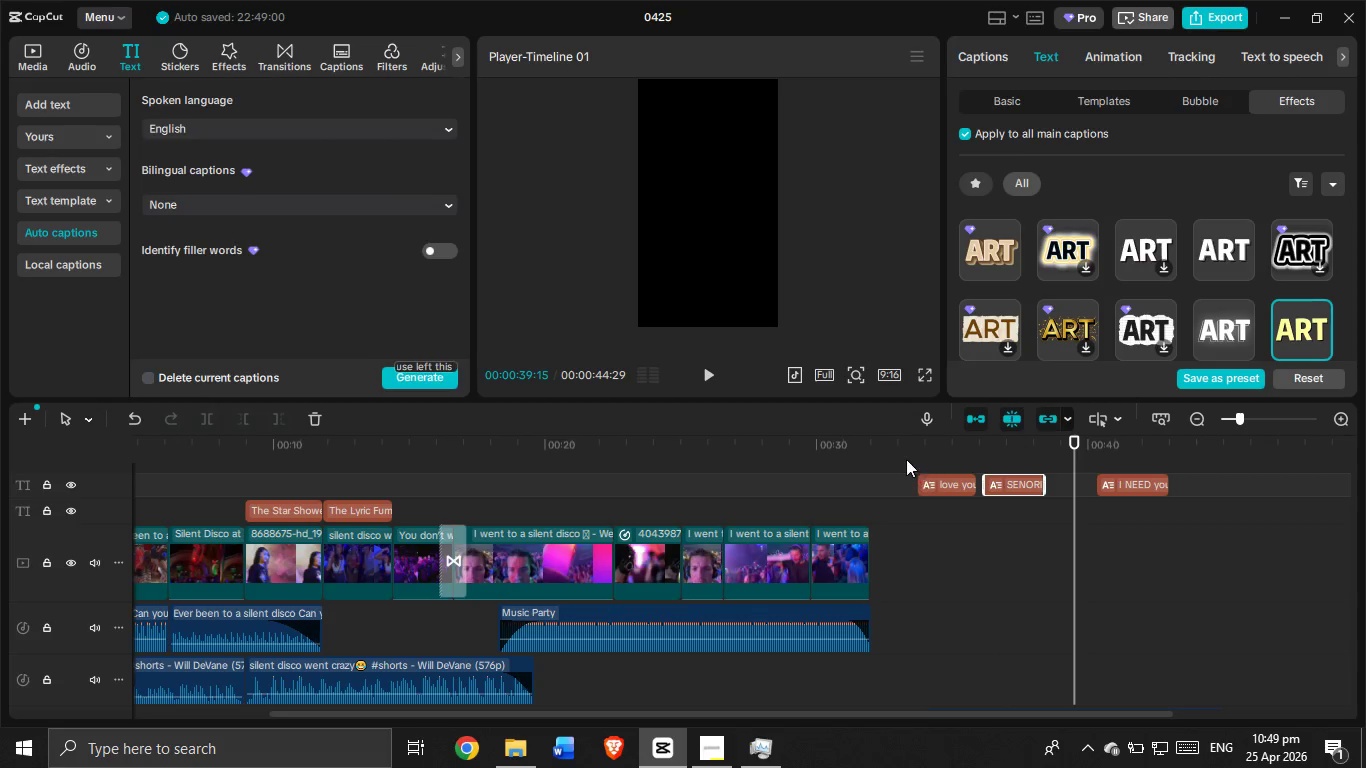 
left_click_drag(start_coordinate=[905, 457], to_coordinate=[1074, 576])
 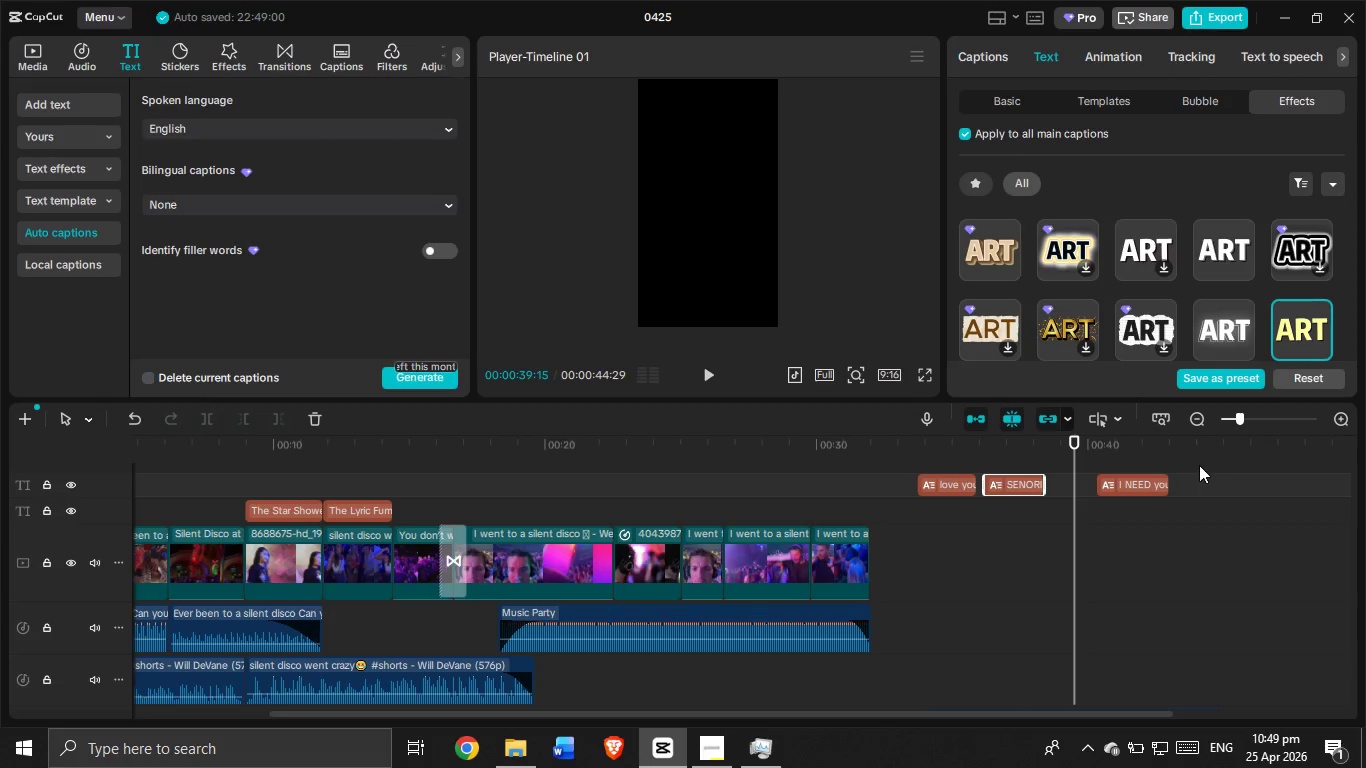 
left_click_drag(start_coordinate=[1199, 465], to_coordinate=[1004, 519])
 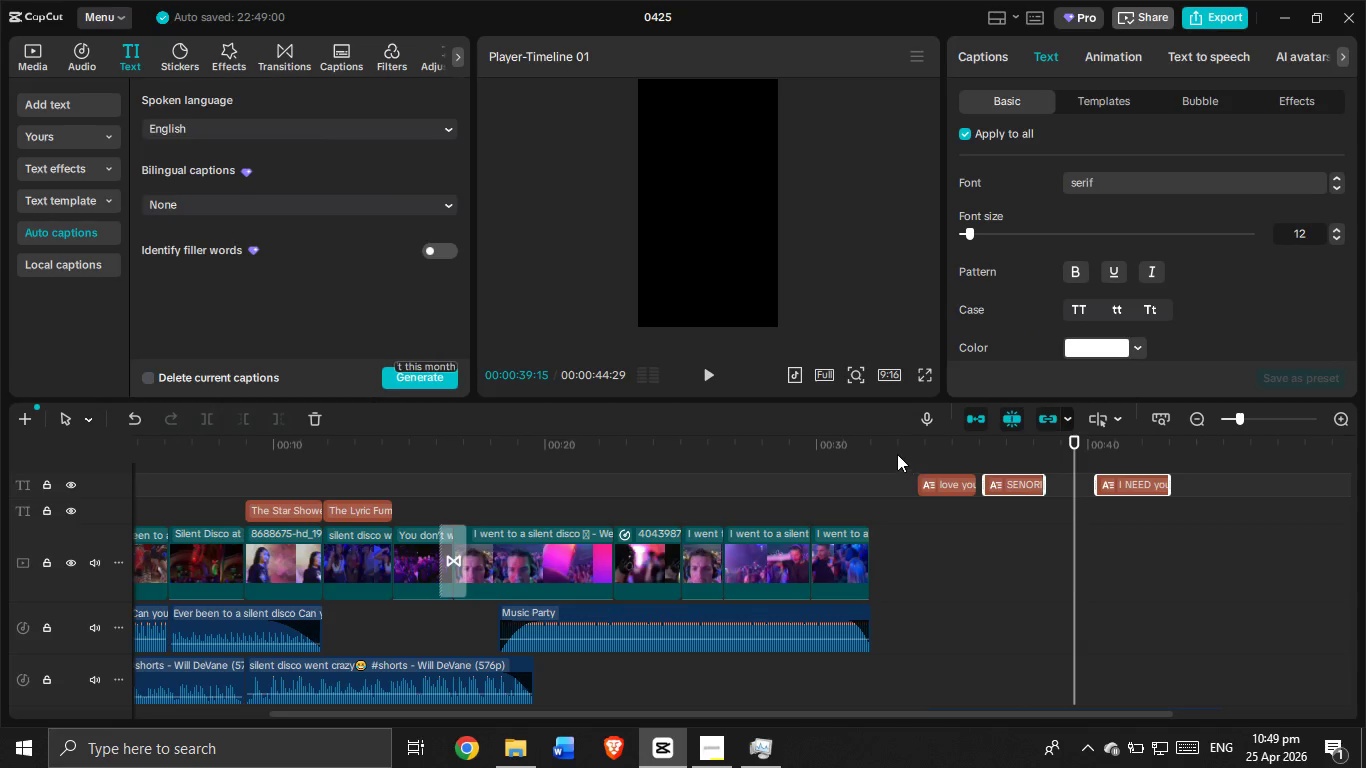 
left_click_drag(start_coordinate=[897, 454], to_coordinate=[994, 539])
 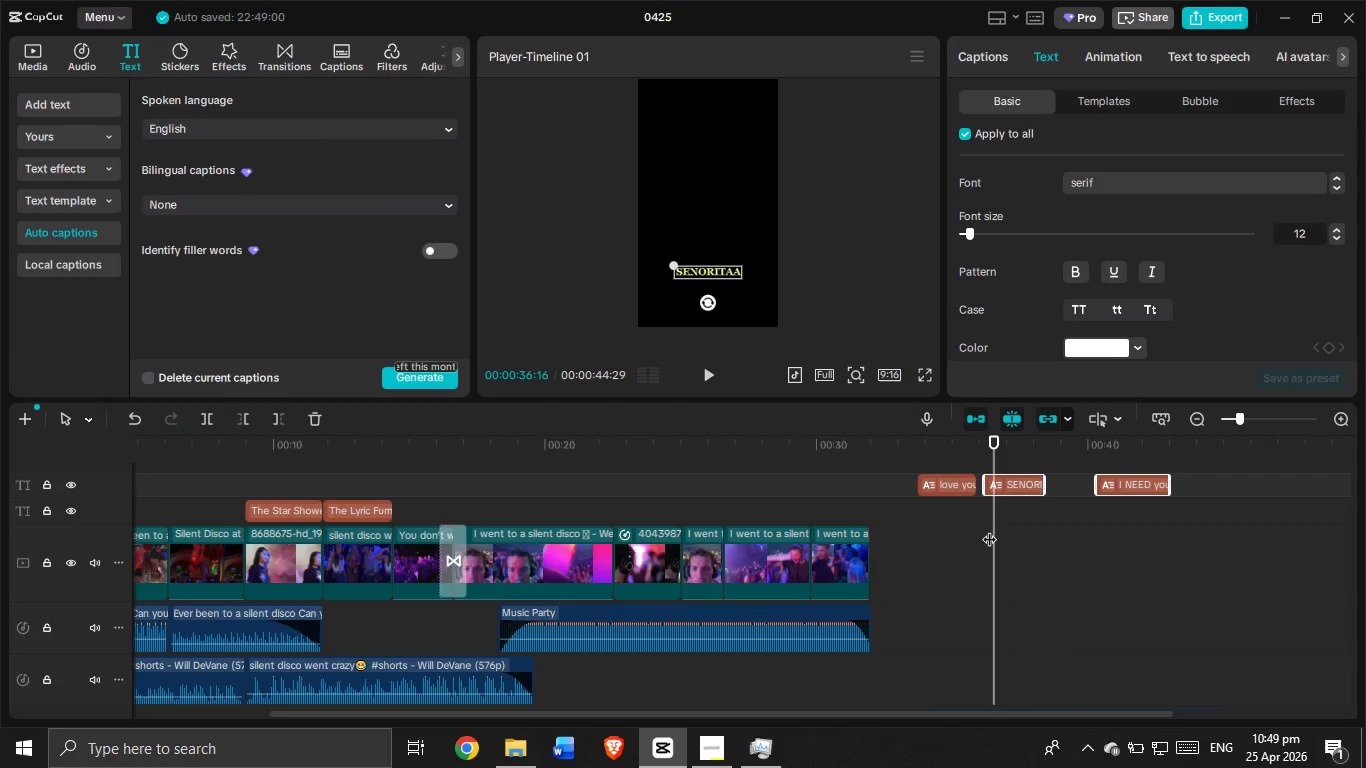 
left_click([989, 529])
 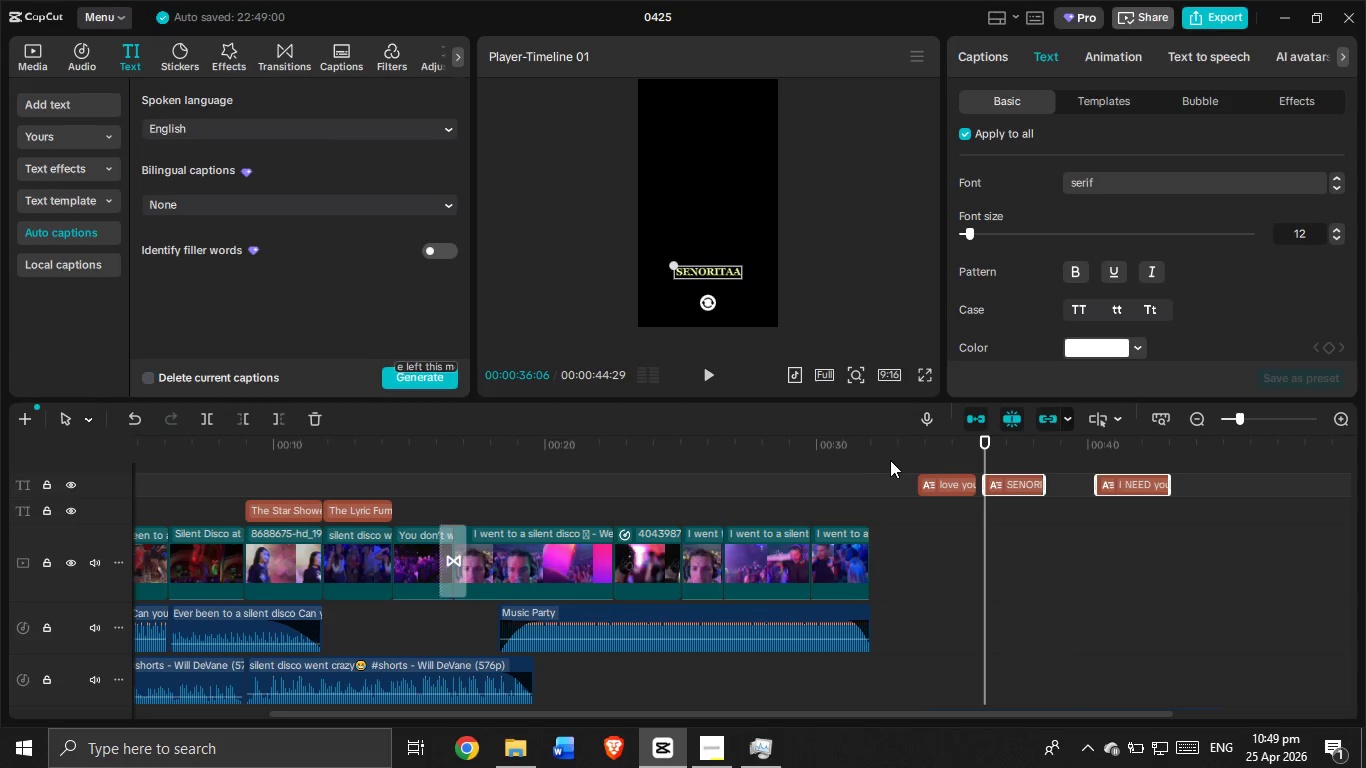 
left_click([888, 448])
 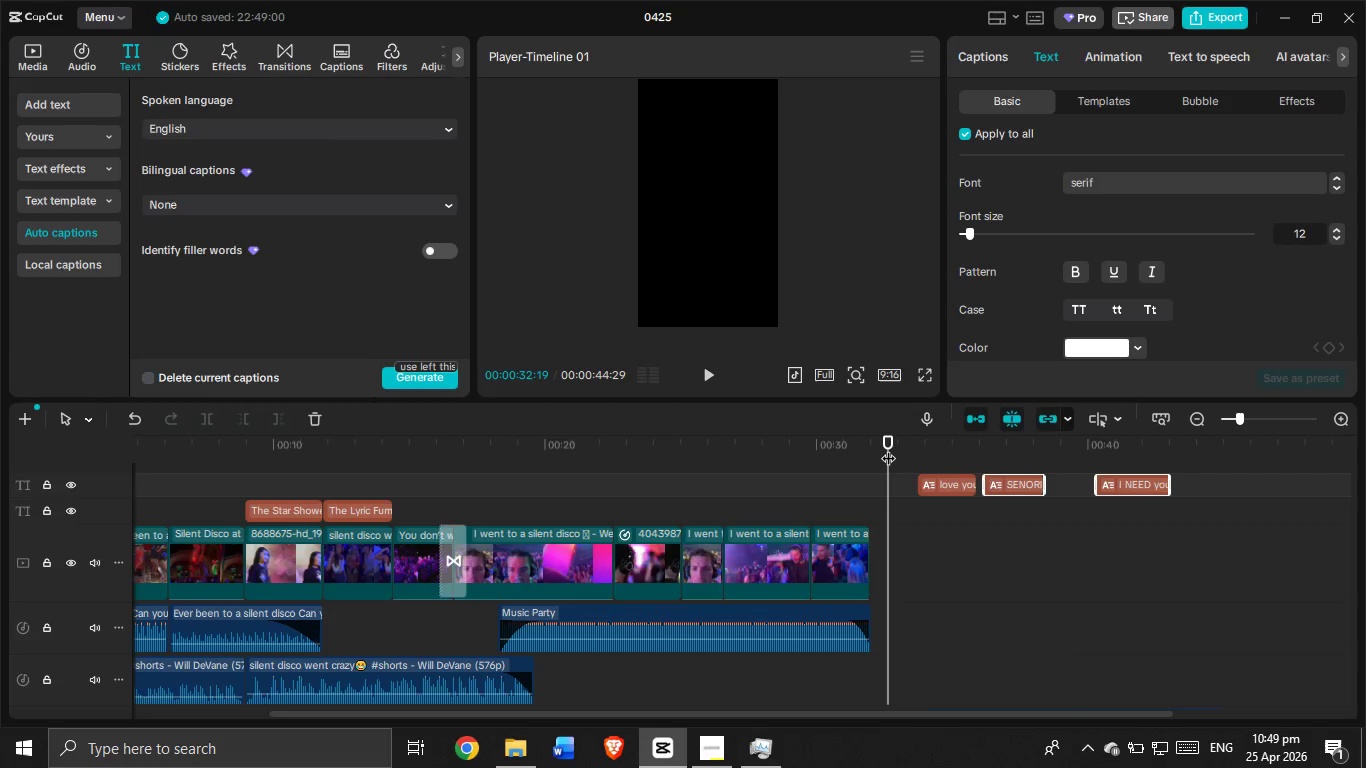 
left_click_drag(start_coordinate=[888, 448], to_coordinate=[910, 462])
 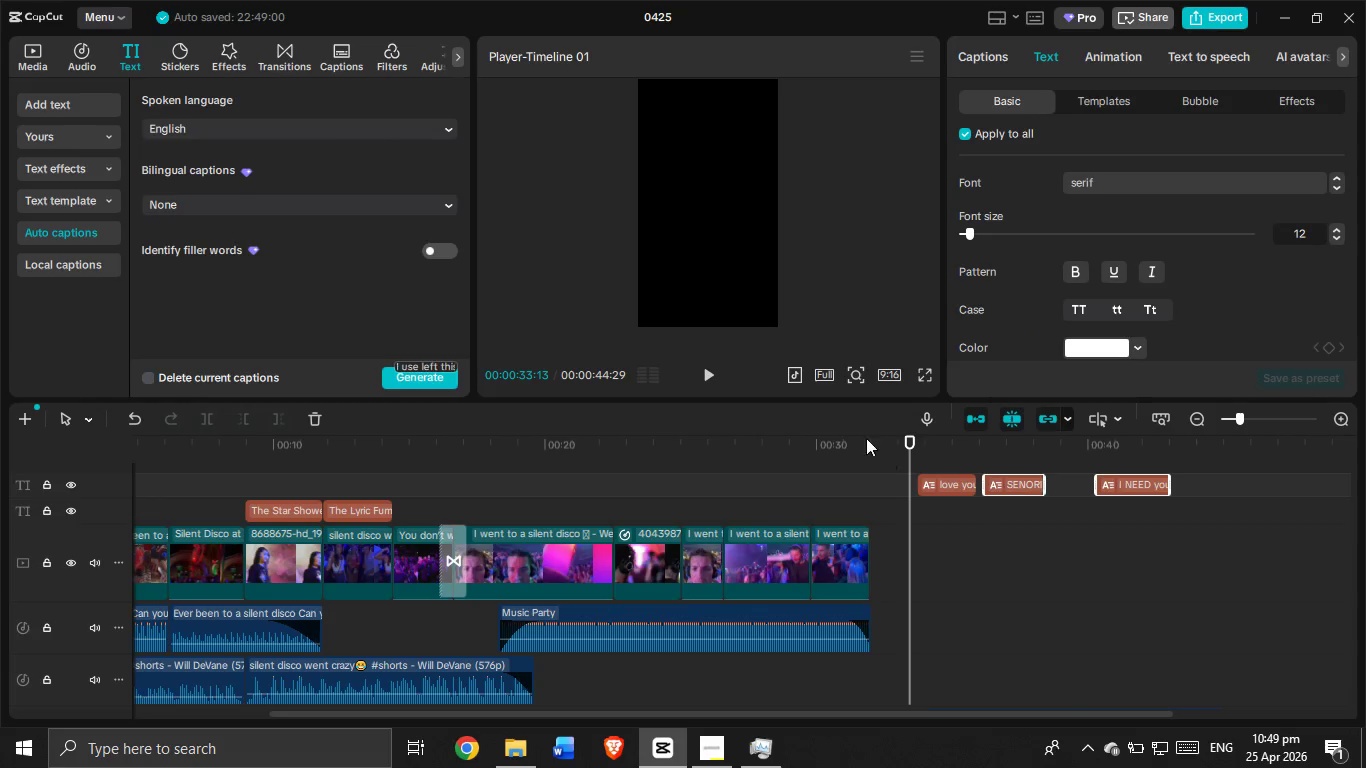 
left_click([866, 438])
 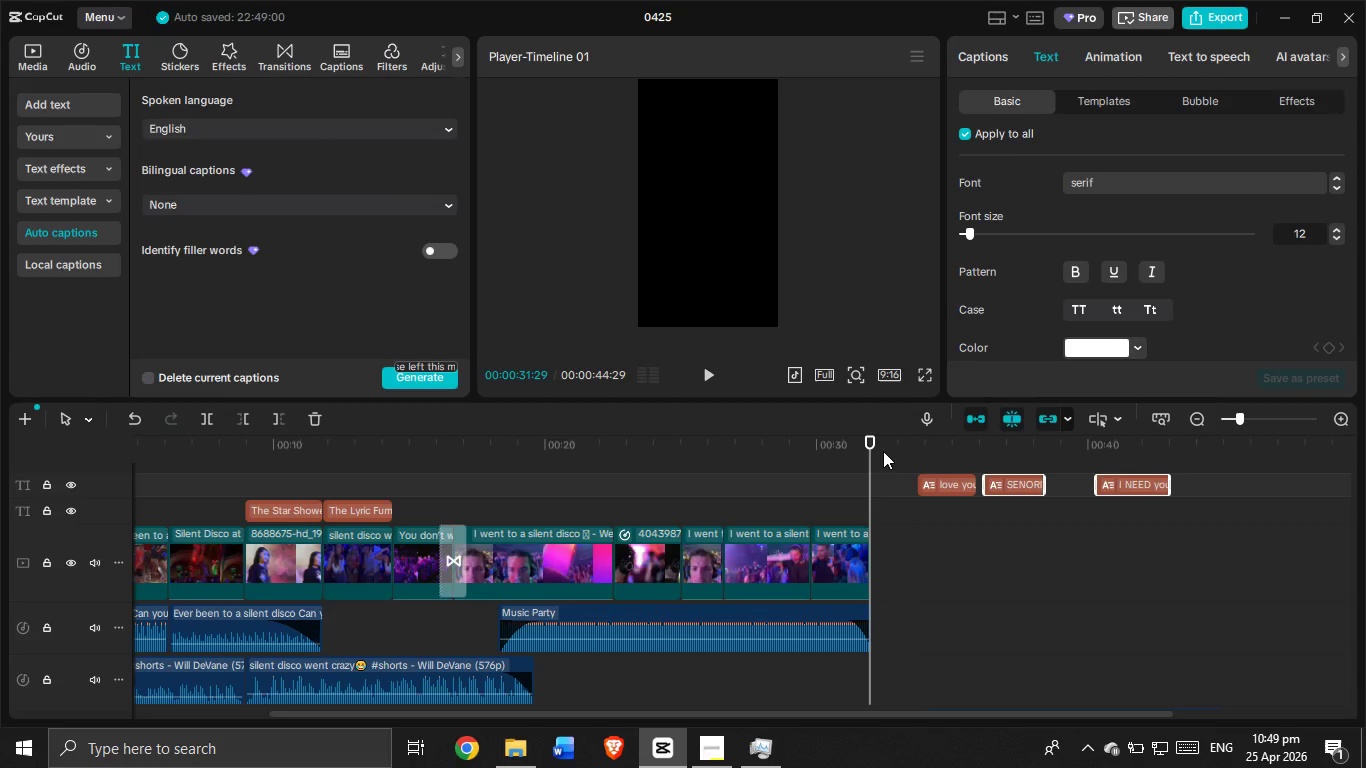 
left_click_drag(start_coordinate=[883, 451], to_coordinate=[1135, 592])
 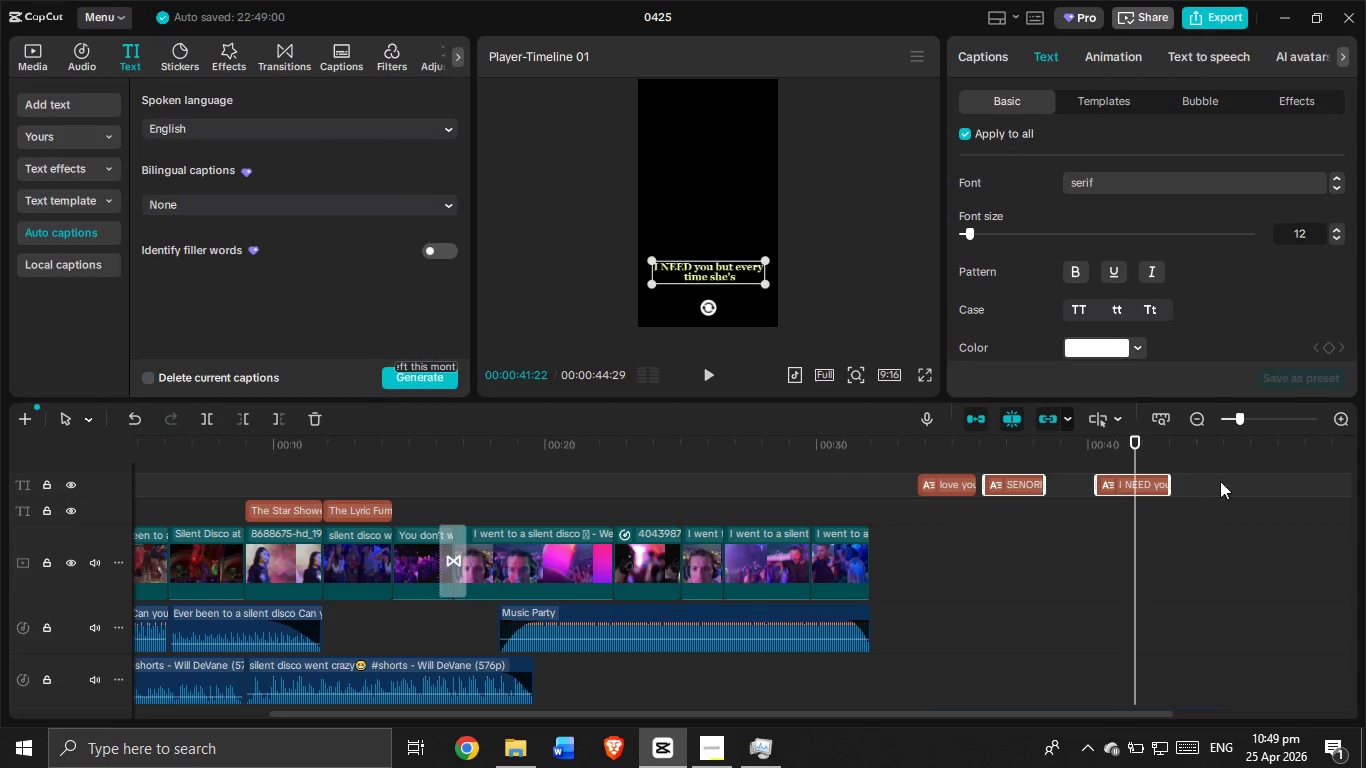 
scroll: coordinate [1223, 476], scroll_direction: down, amount: 2.0
 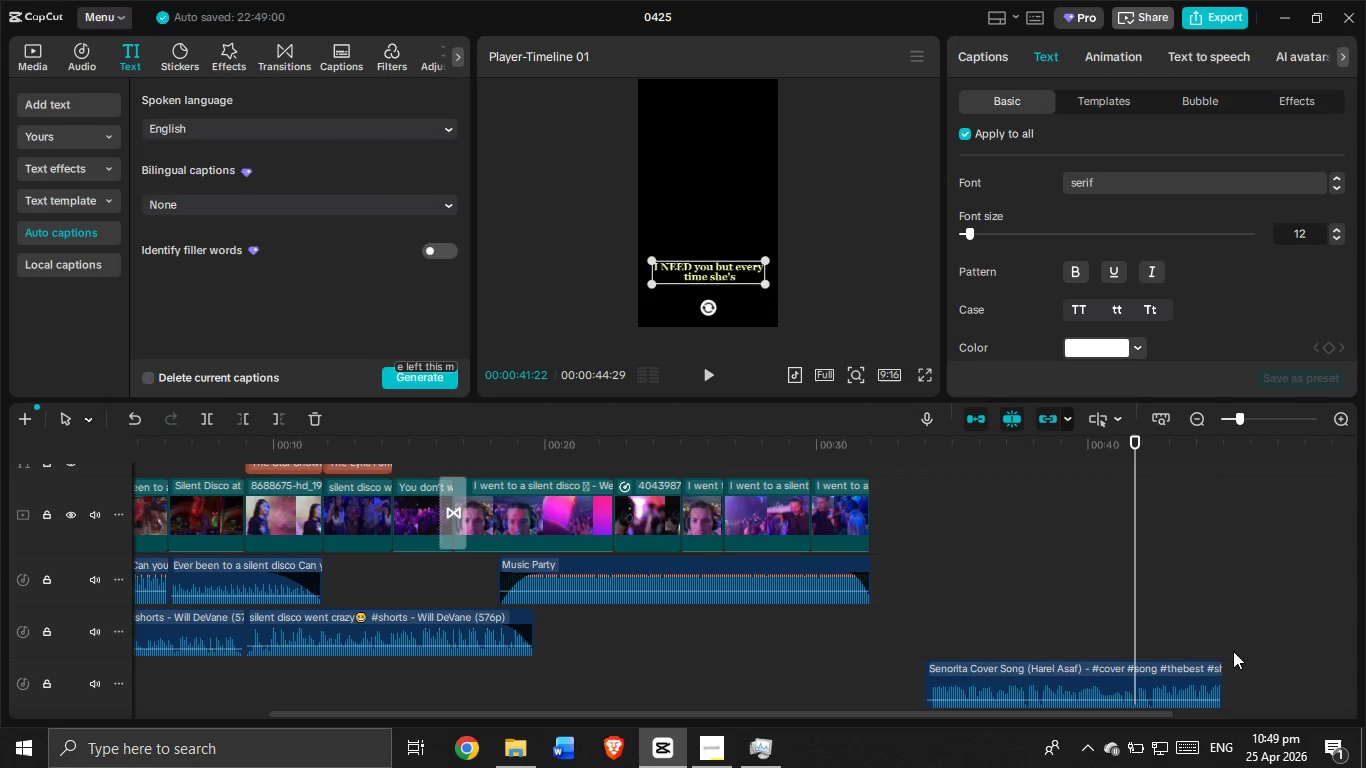 
left_click([1253, 669])
 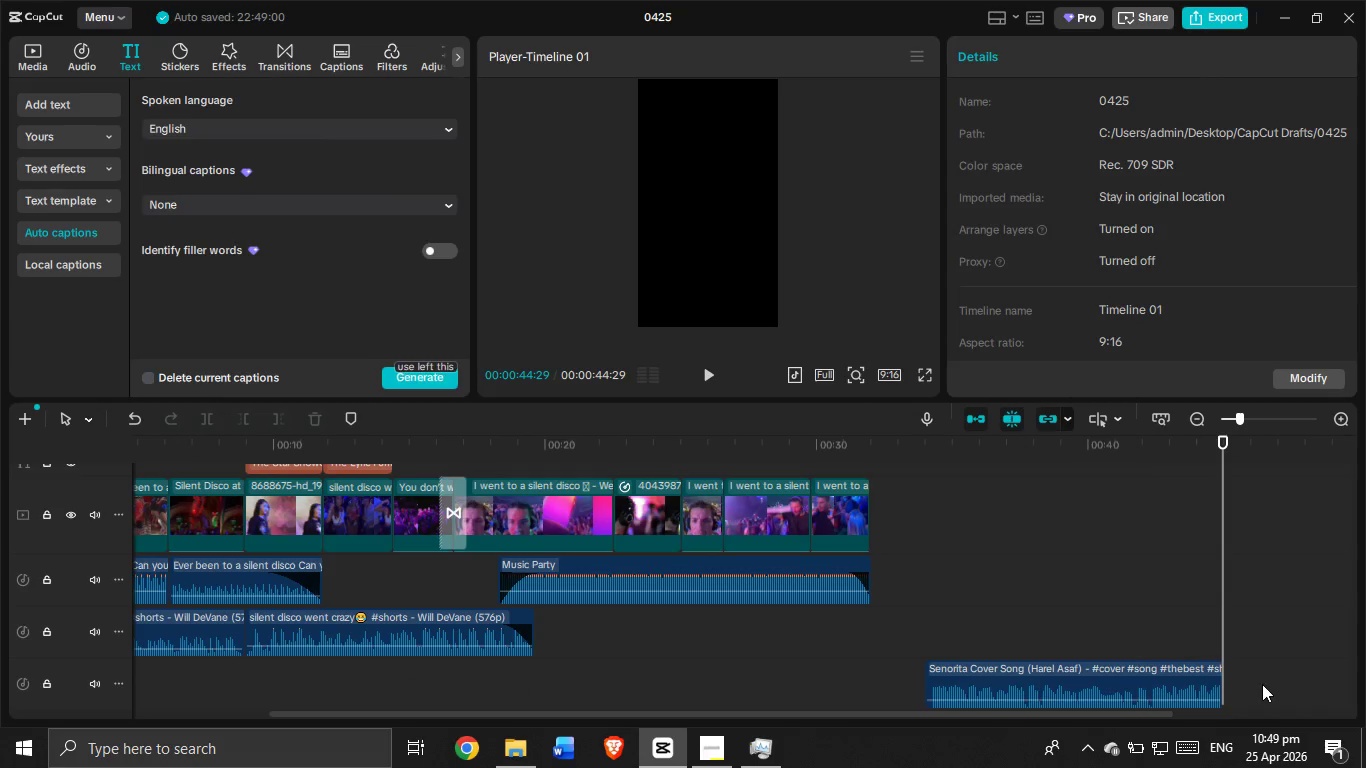 
left_click_drag(start_coordinate=[1262, 684], to_coordinate=[928, 483])
 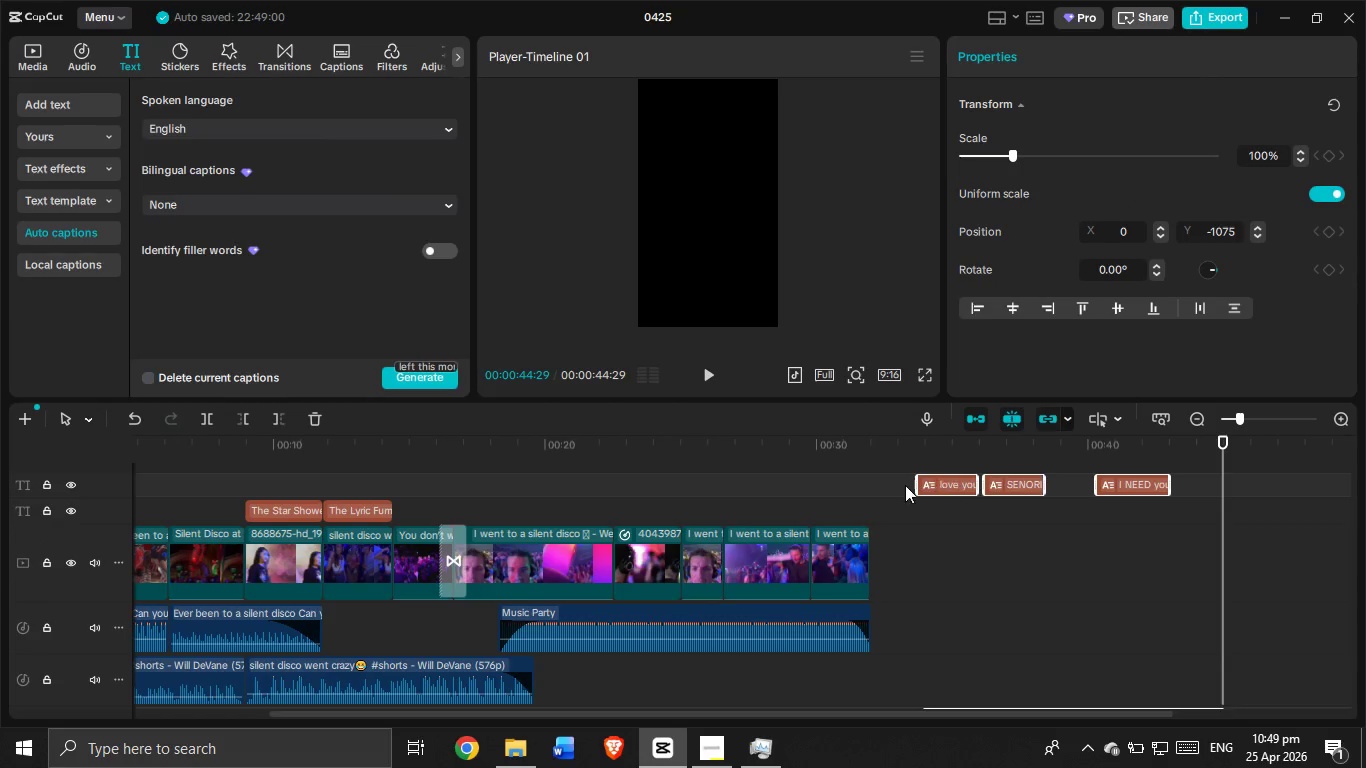 
scroll: coordinate [1031, 565], scroll_direction: up, amount: 2.0
 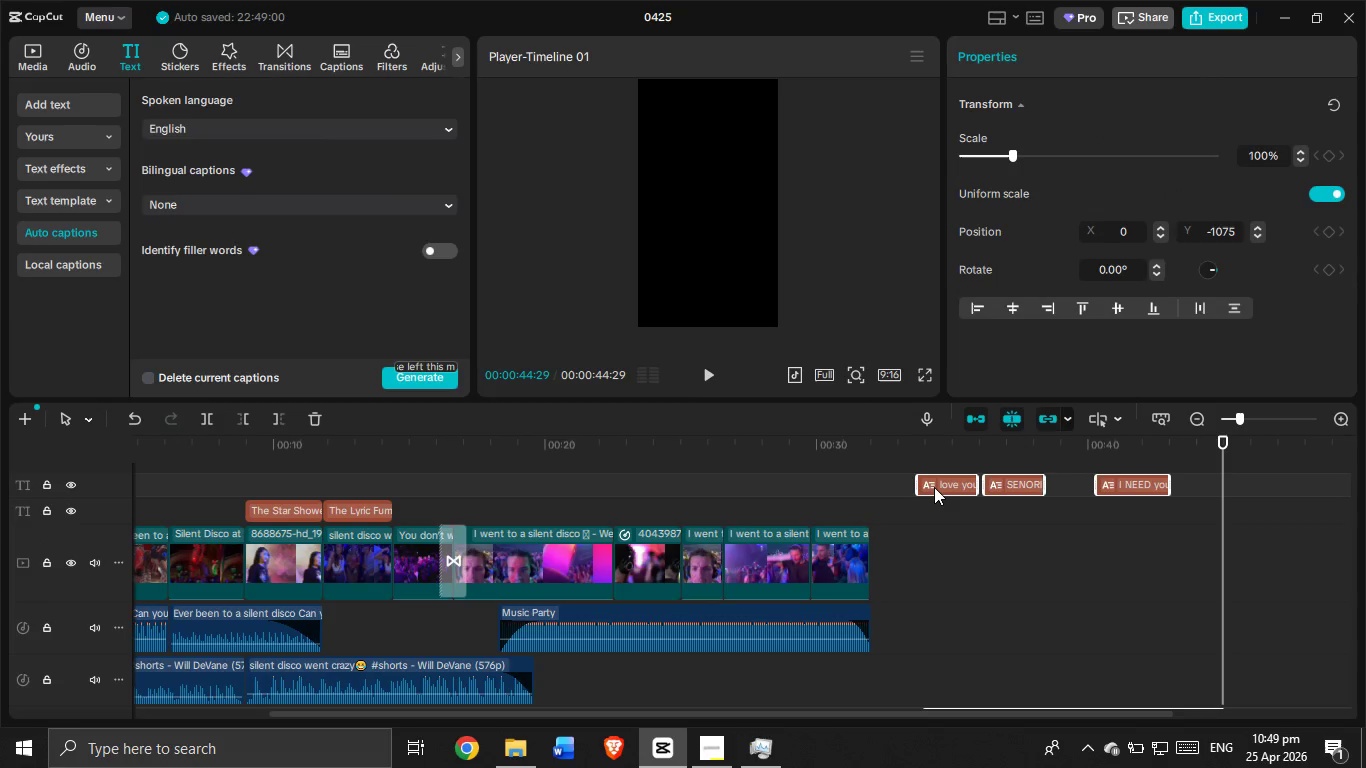 
left_click_drag(start_coordinate=[941, 479], to_coordinate=[366, 485])
 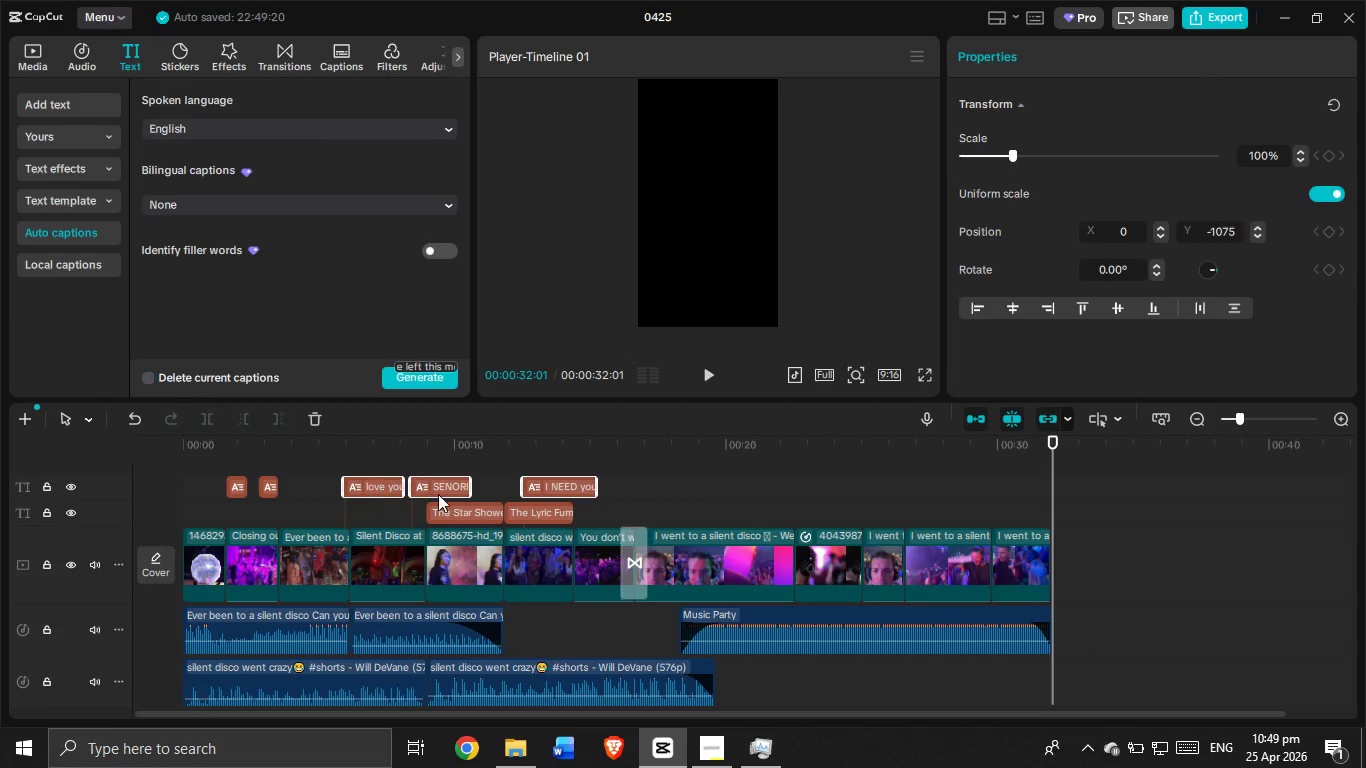 
scroll: coordinate [431, 499], scroll_direction: down, amount: 1.0
 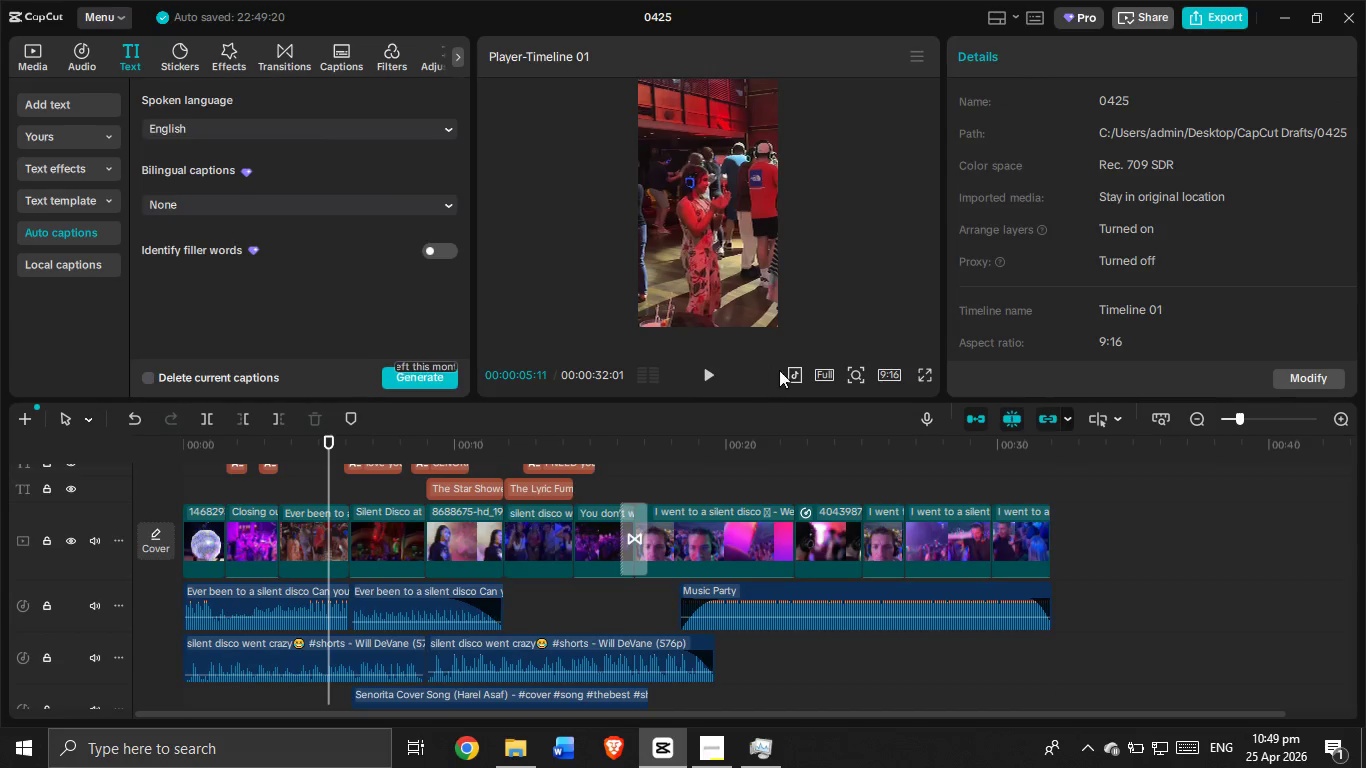 
left_click([720, 378])
 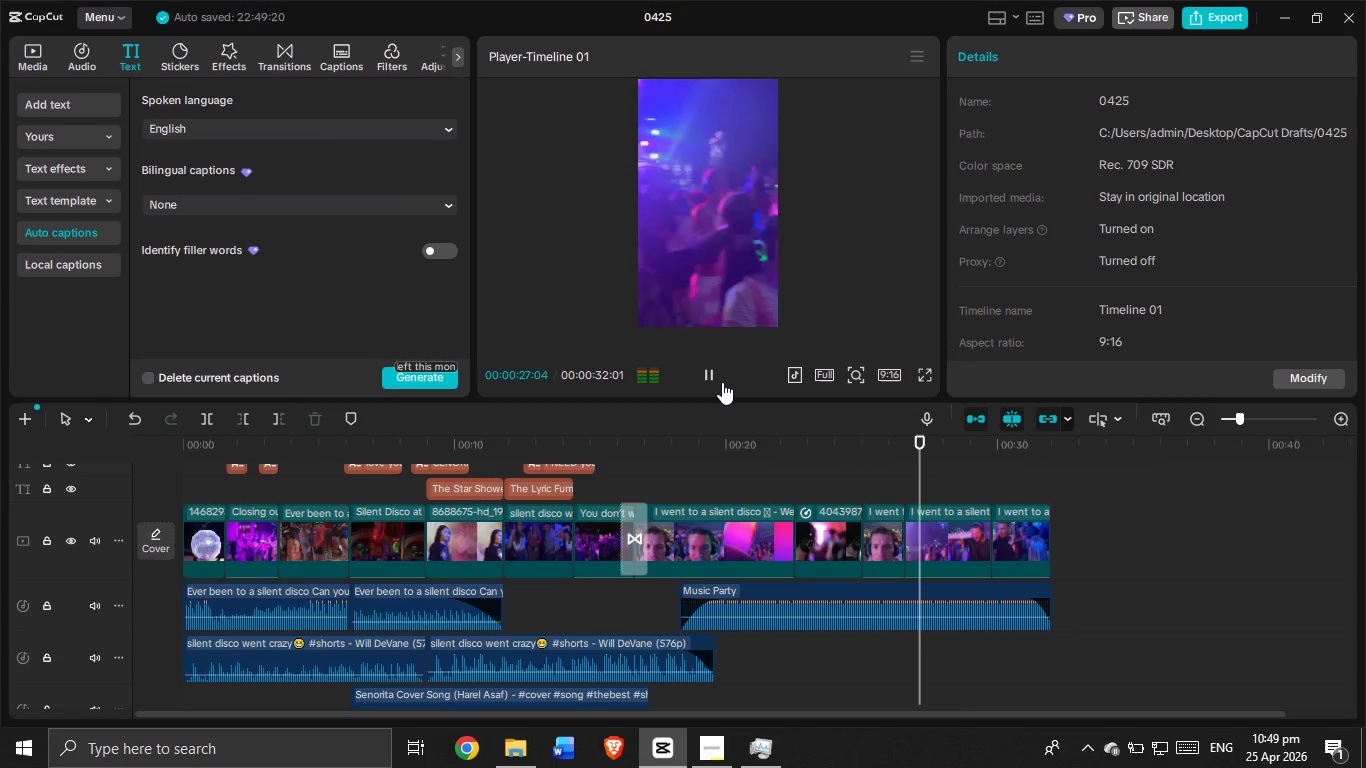 
wait(27.03)
 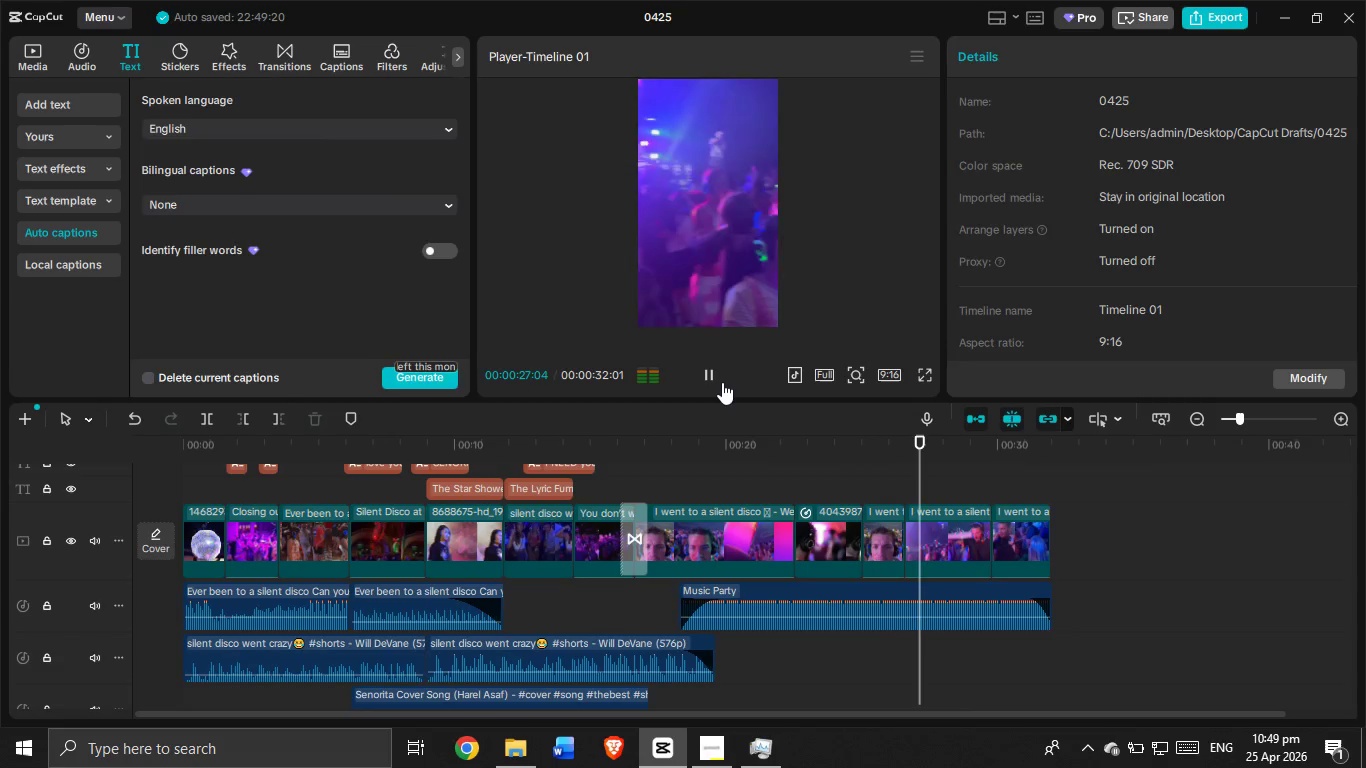 
left_click_drag(start_coordinate=[1050, 474], to_coordinate=[1038, 485])
 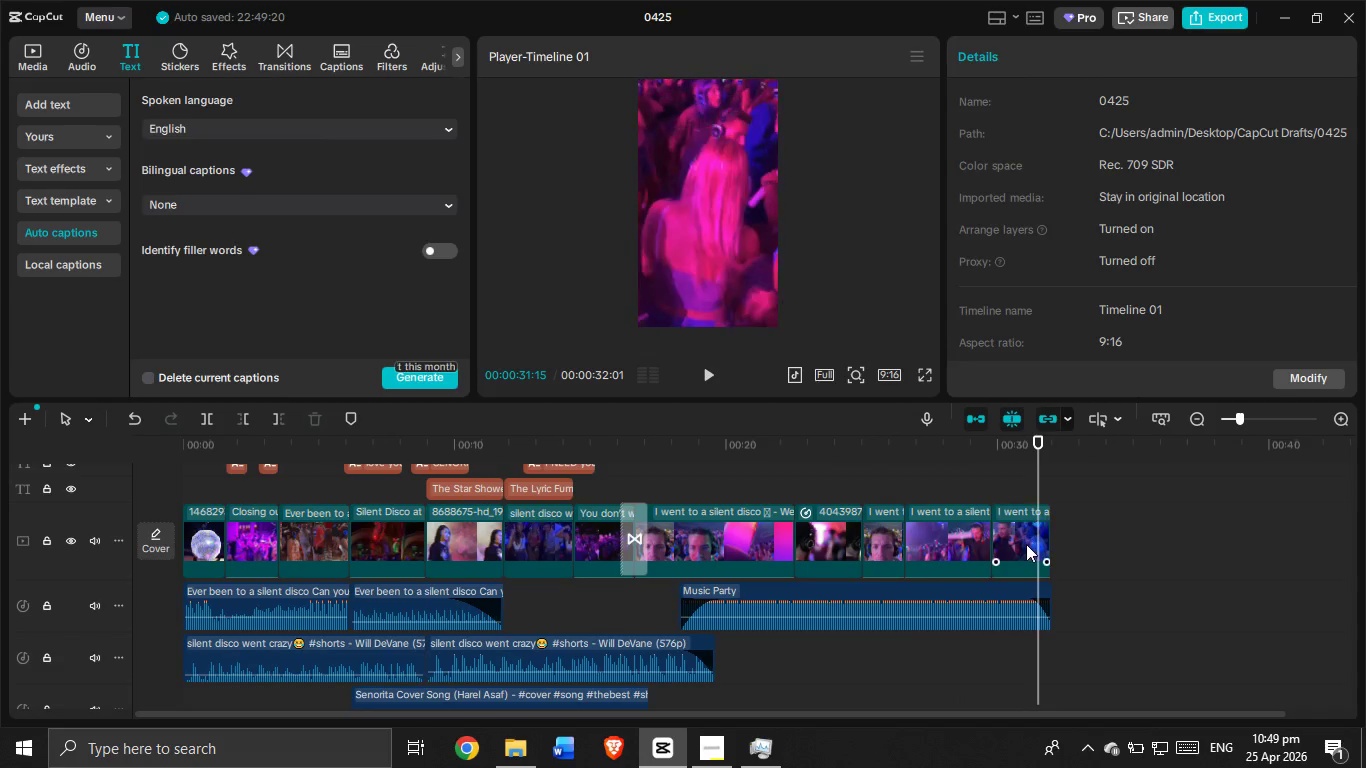 
left_click([1026, 544])
 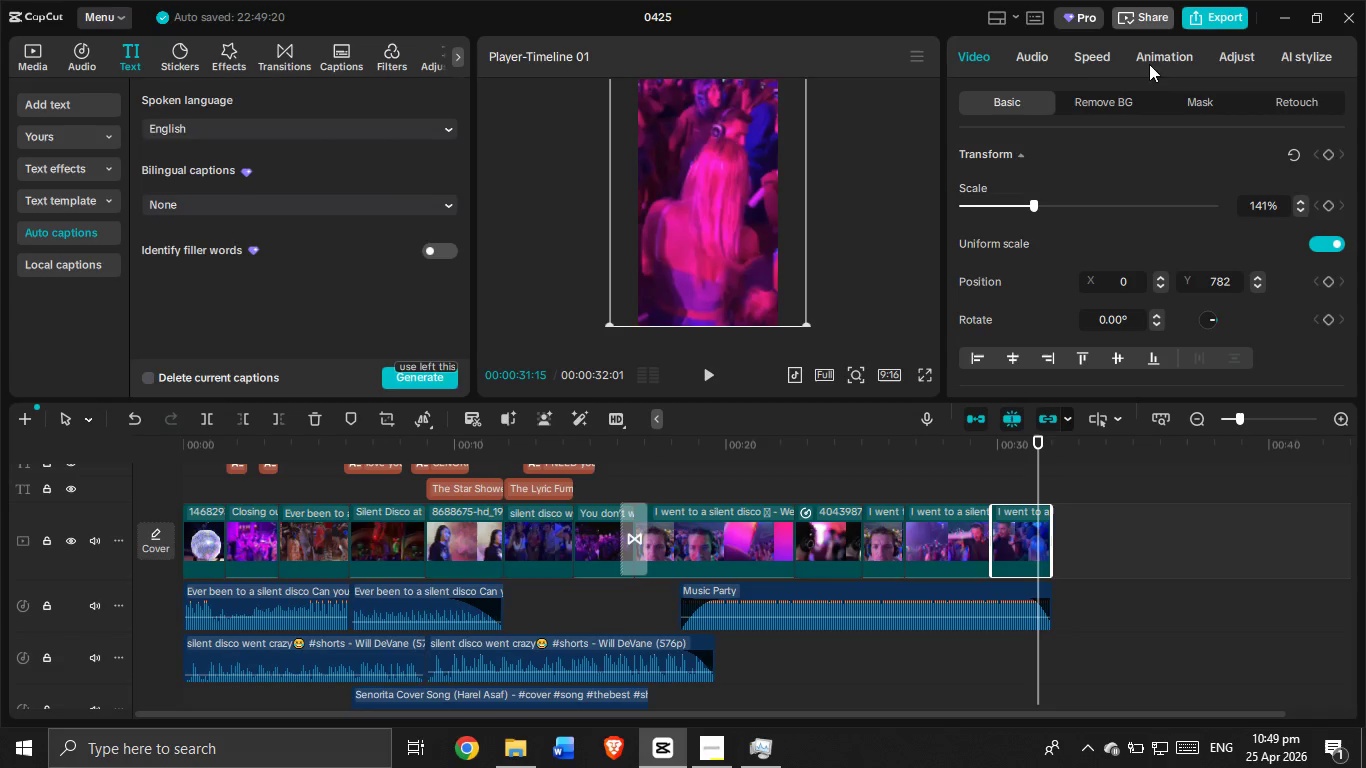 
mouse_move([1168, 63])
 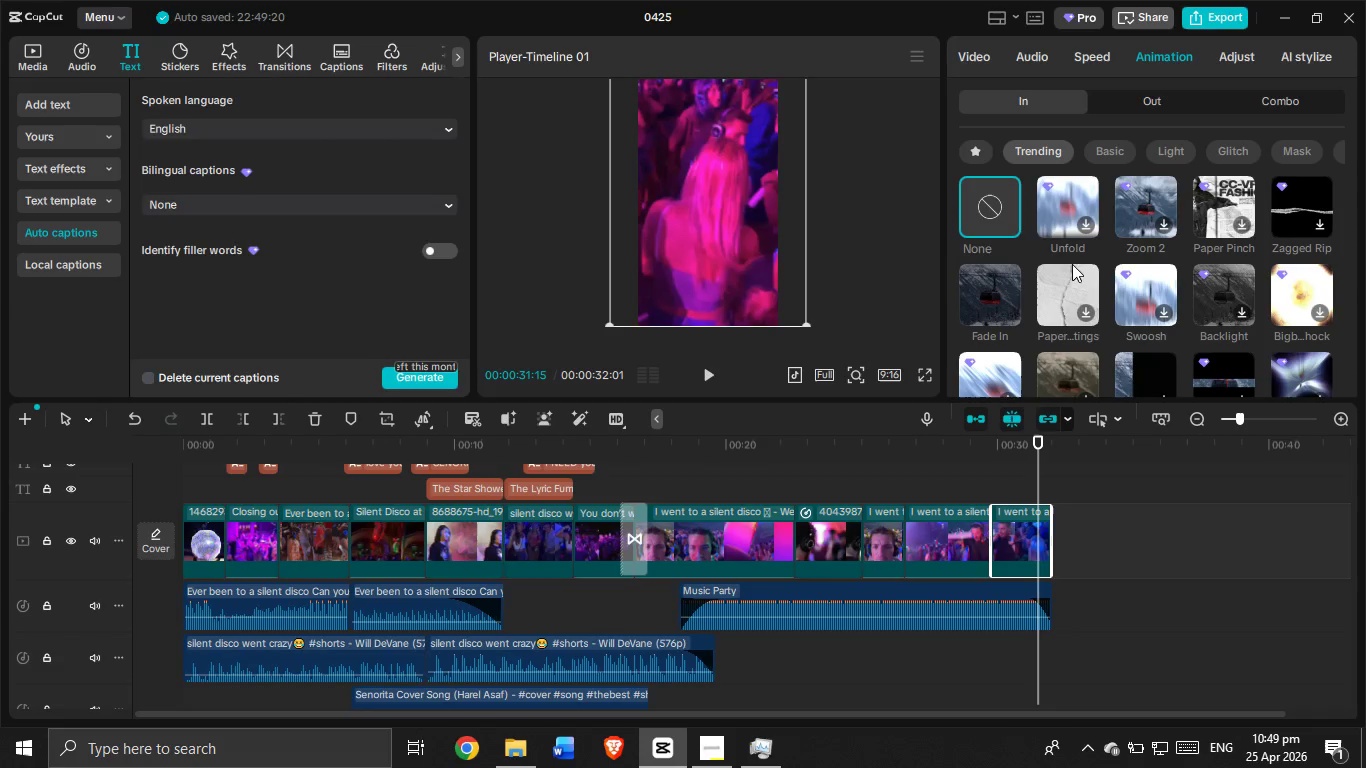 
left_click([1006, 286])
 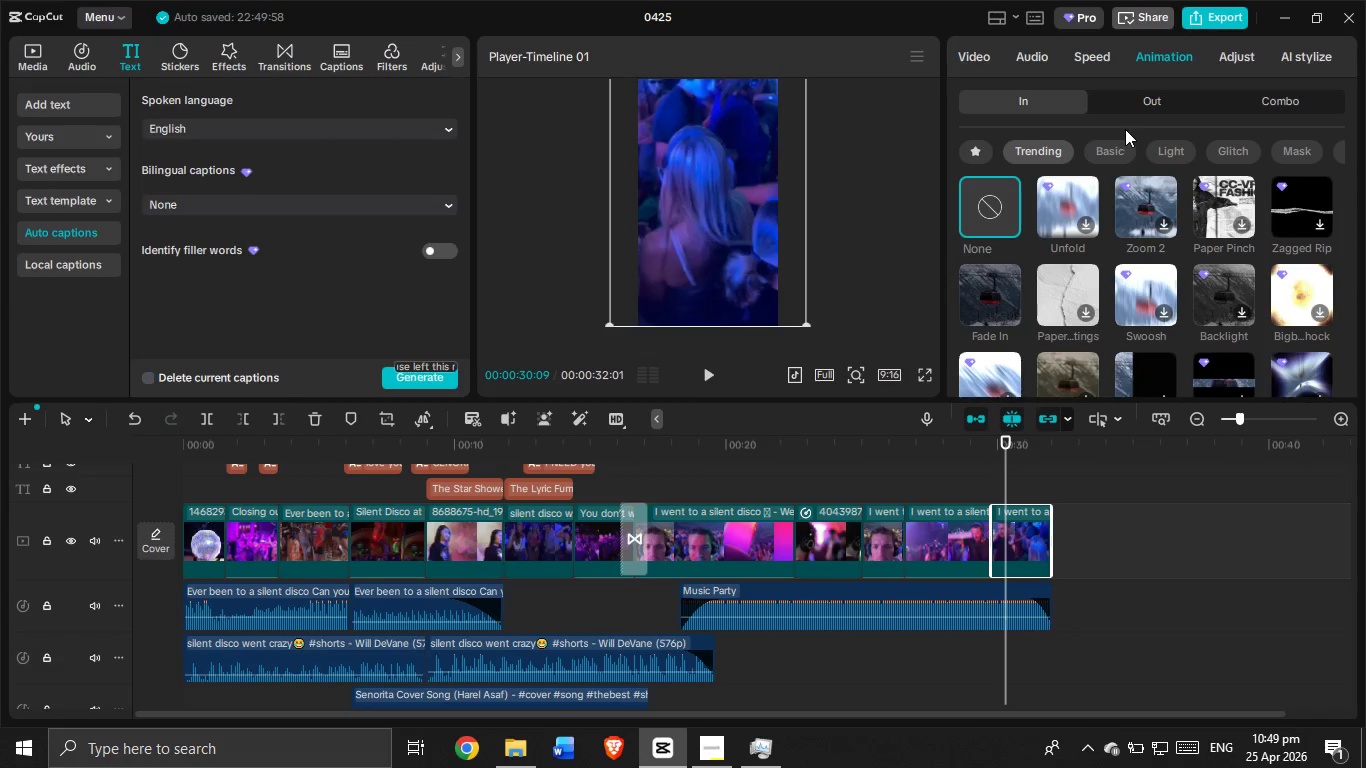 
left_click([1173, 110])
 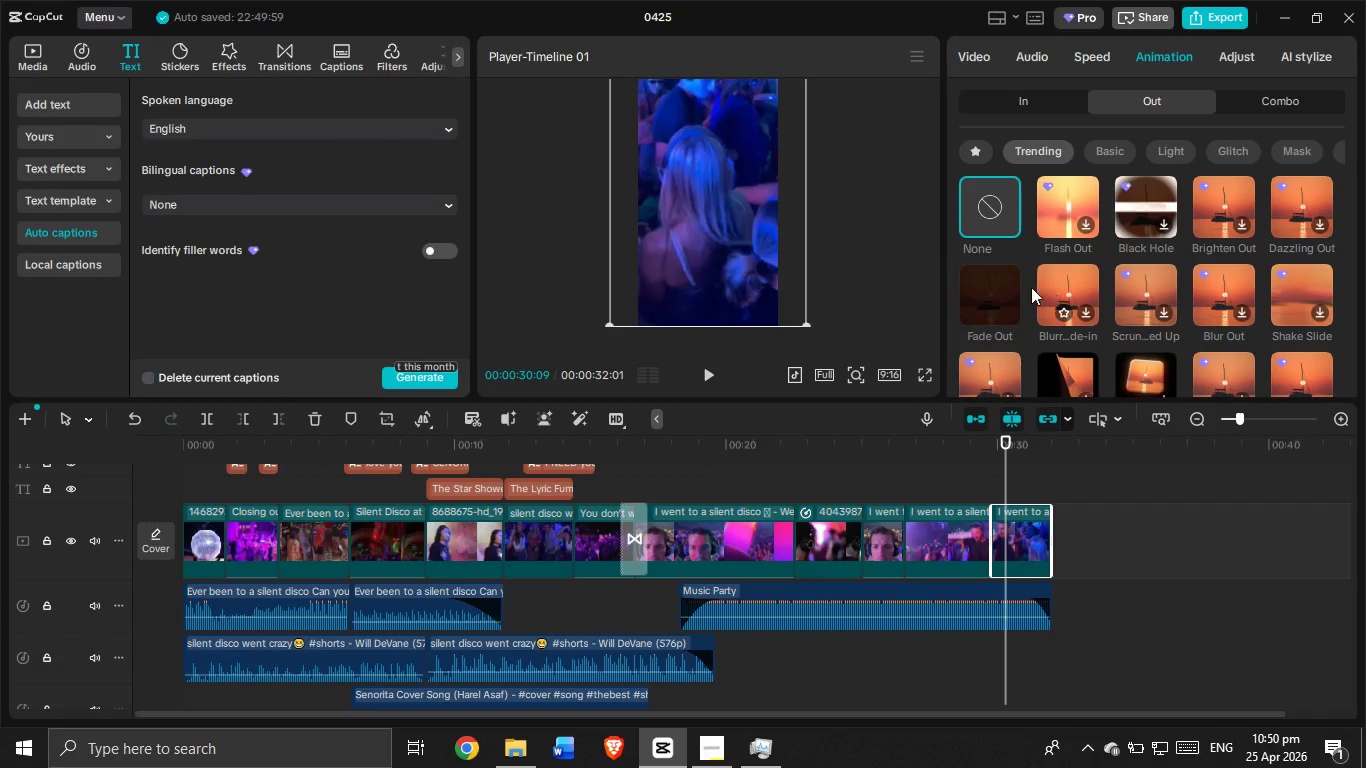 
left_click([1012, 292])
 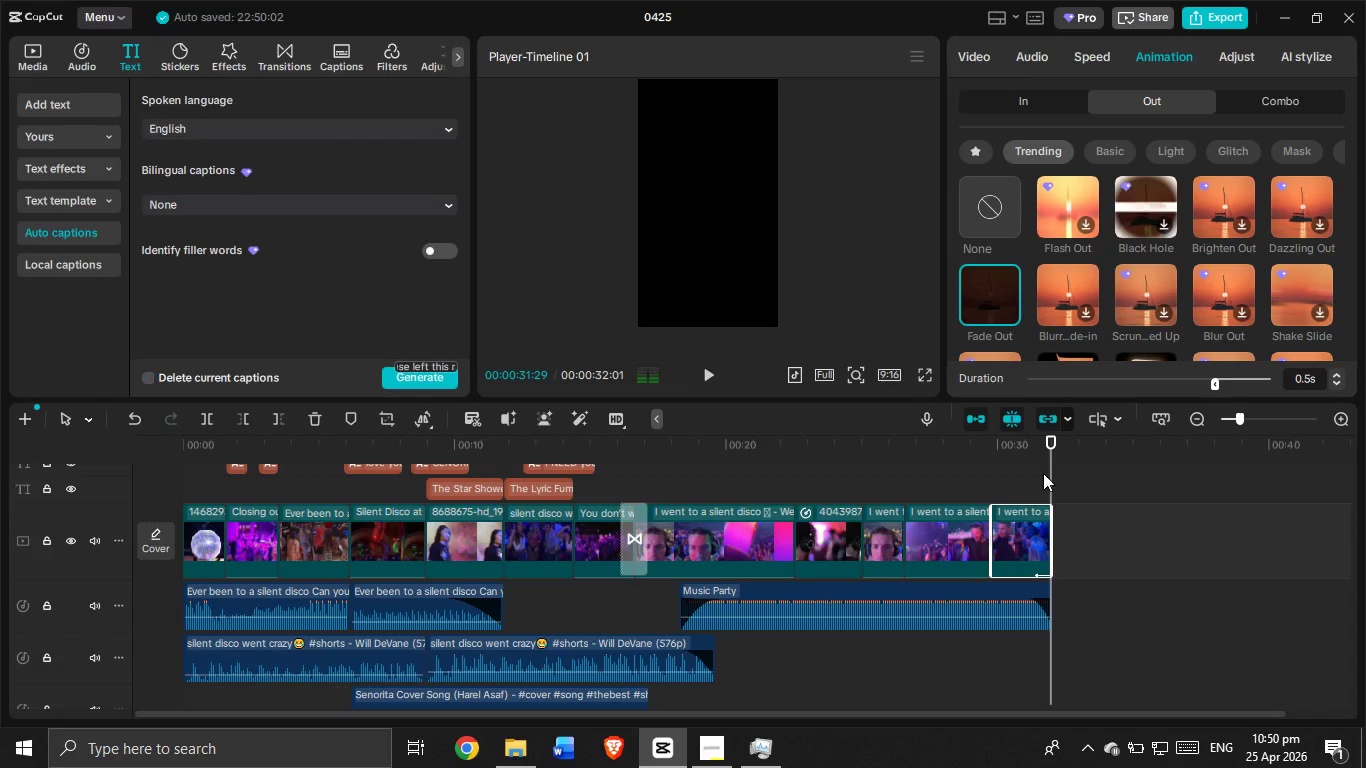 
left_click_drag(start_coordinate=[1051, 474], to_coordinate=[20, 639])
 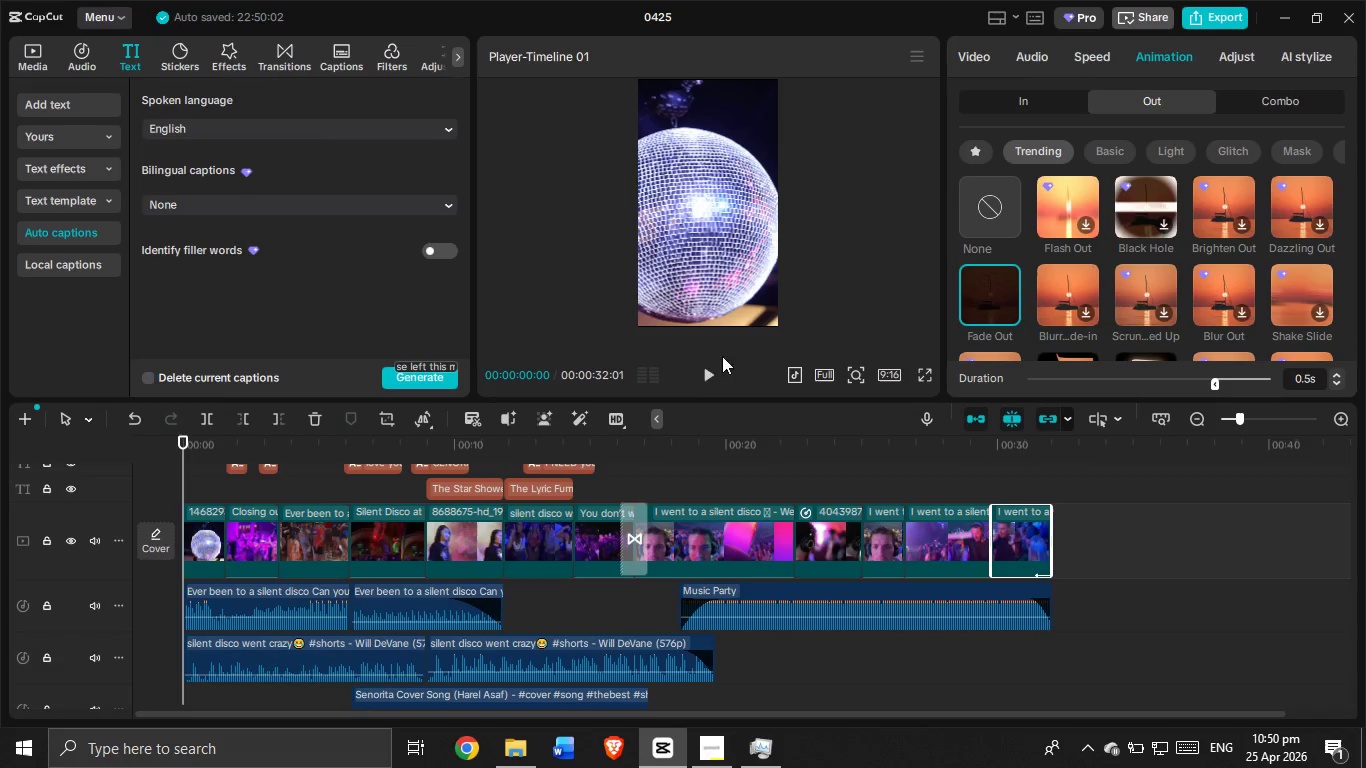 
left_click([712, 366])
 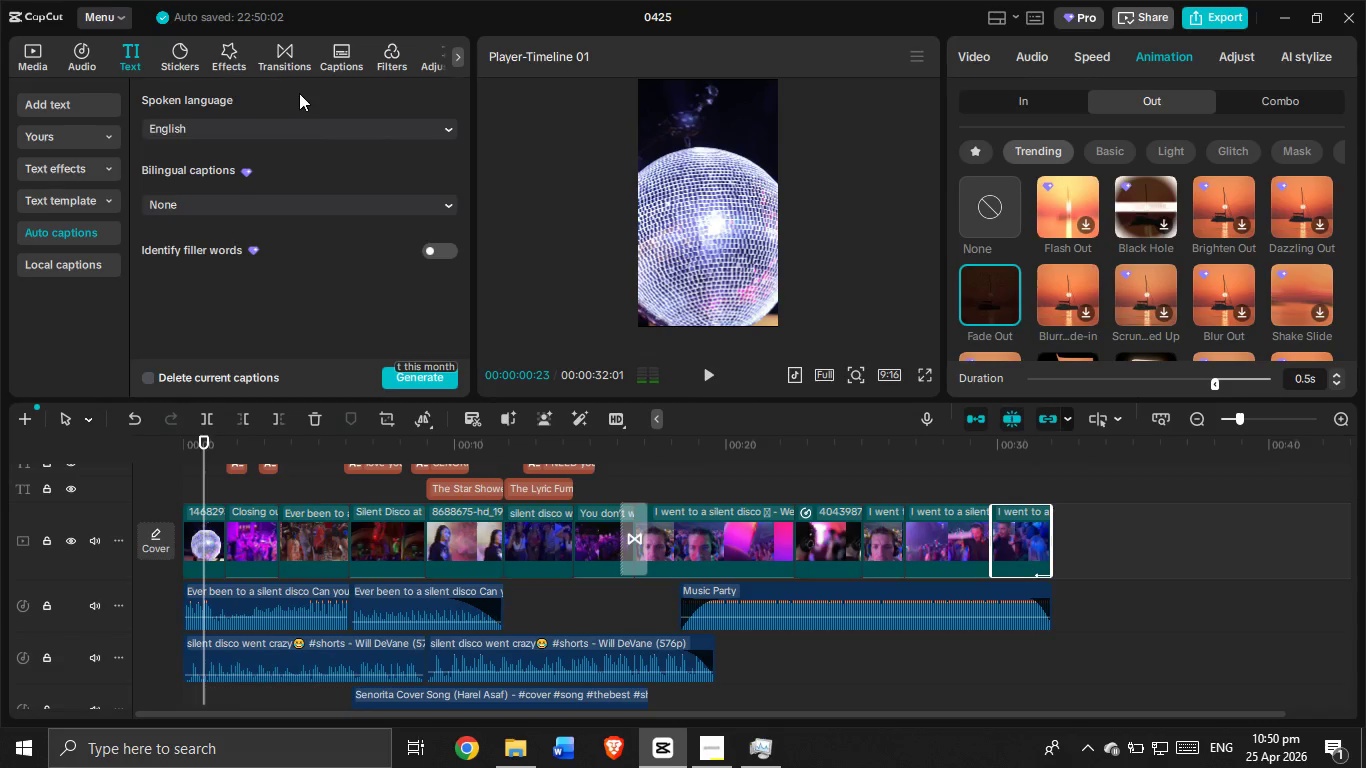 
left_click([283, 50])
 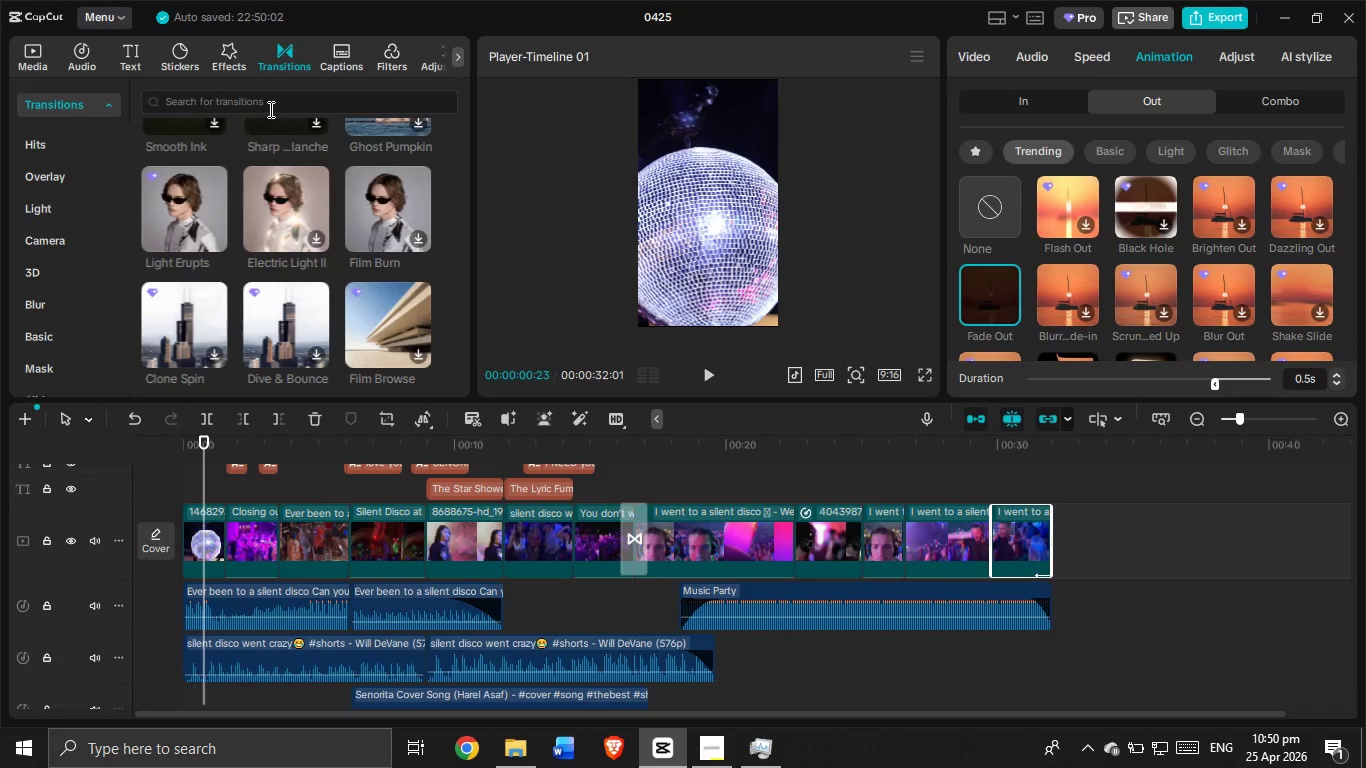 
left_click([269, 109])
 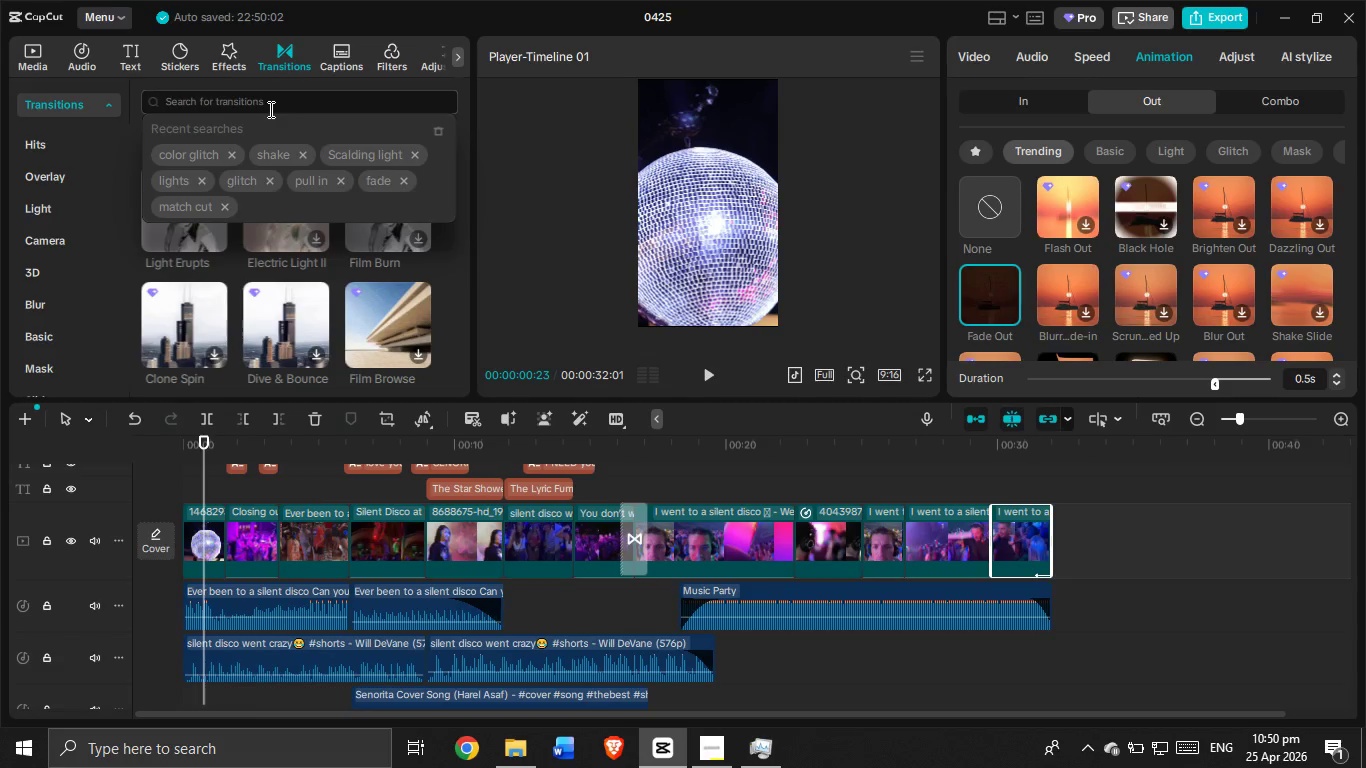 
type(party)
 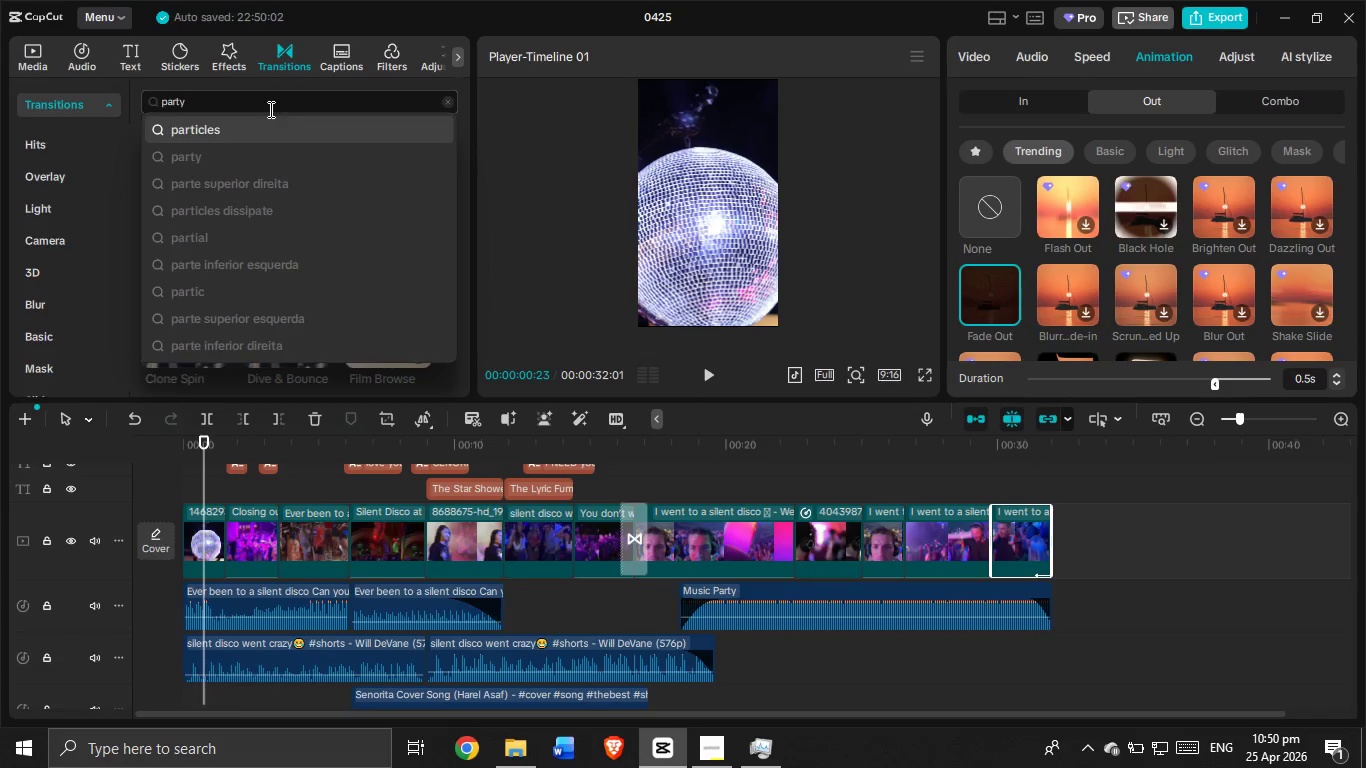 
key(Enter)
 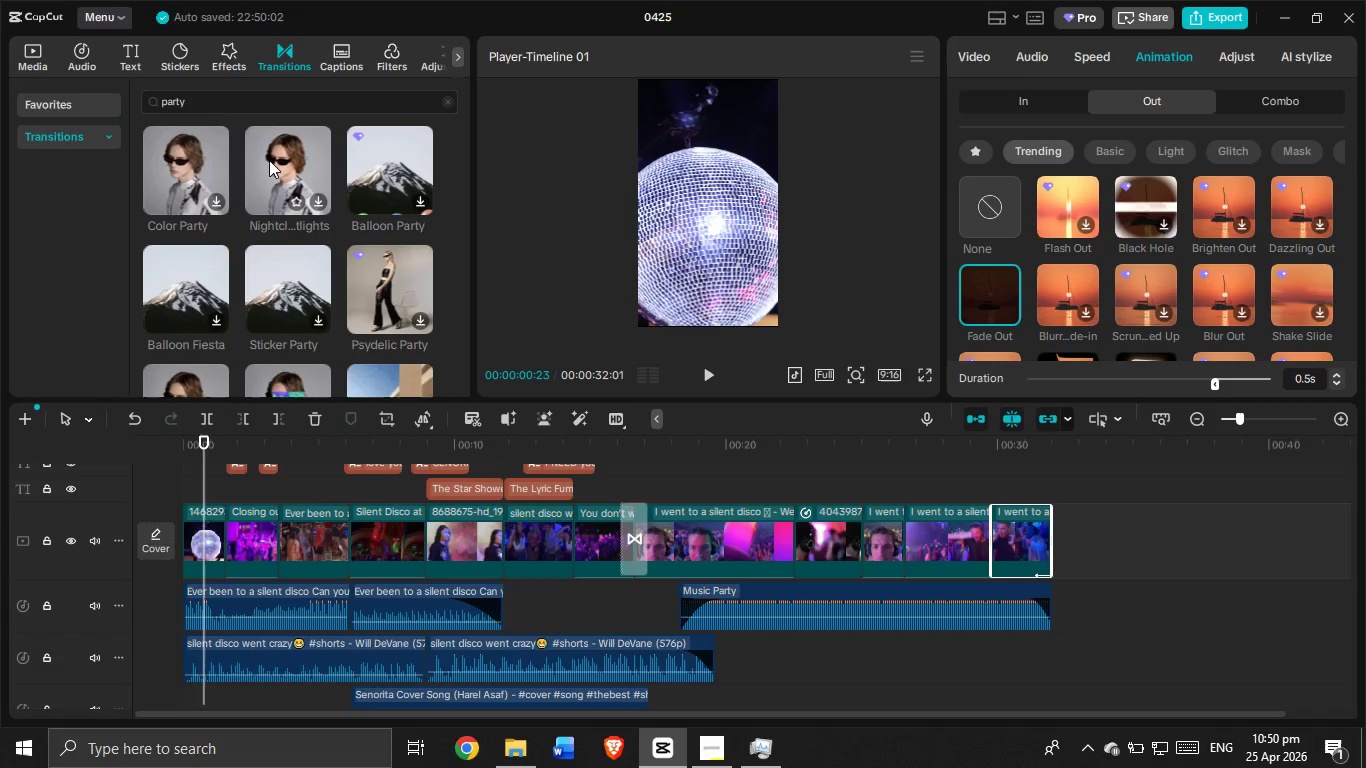 
wait(9.69)
 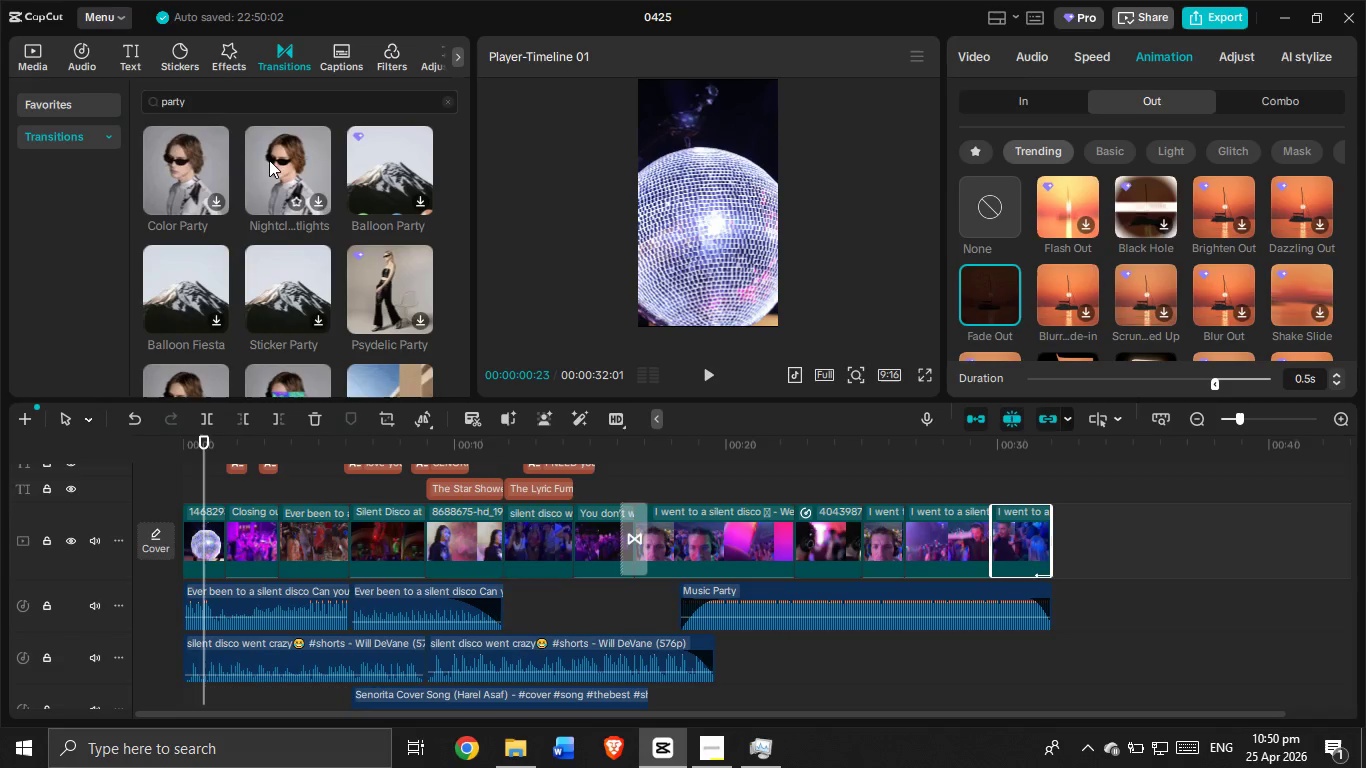 
left_click_drag(start_coordinate=[373, 274], to_coordinate=[207, 534])
 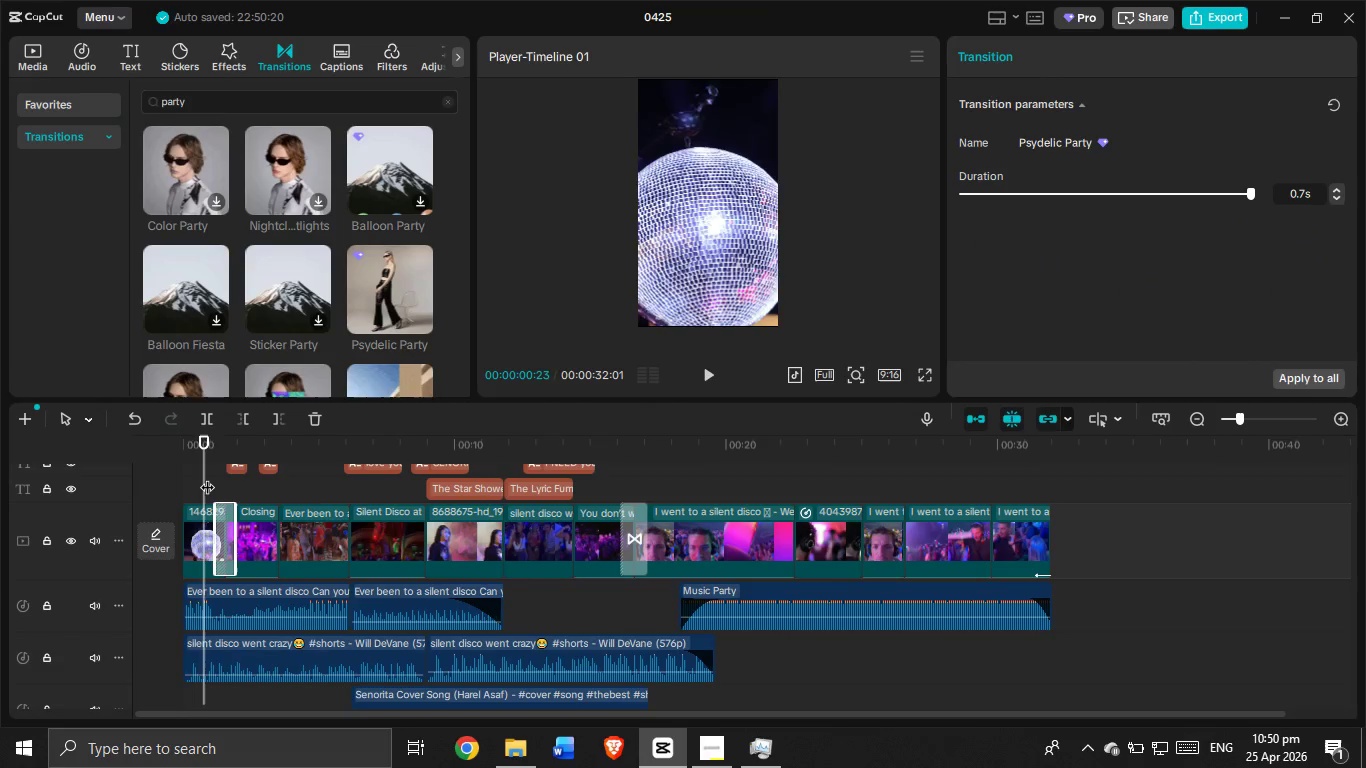 
left_click([207, 477])
 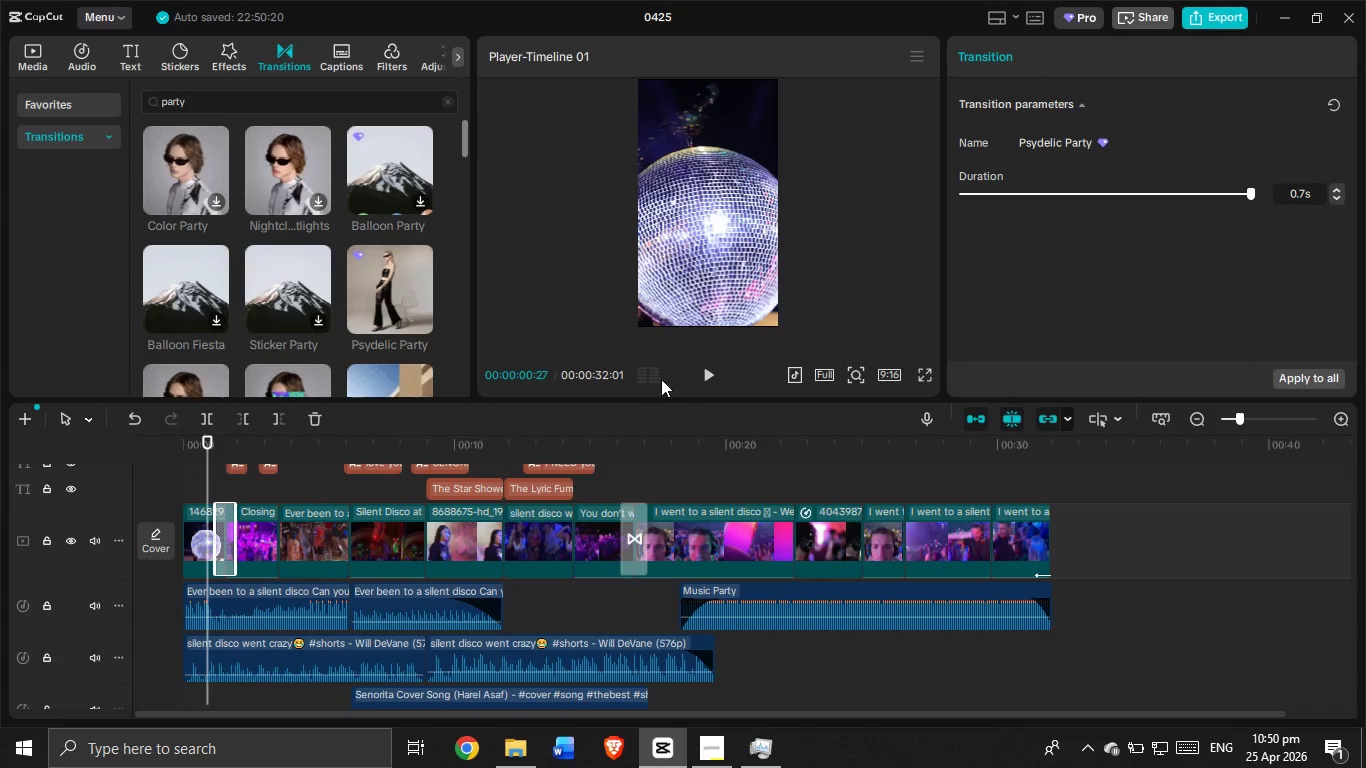 
left_click([699, 369])
 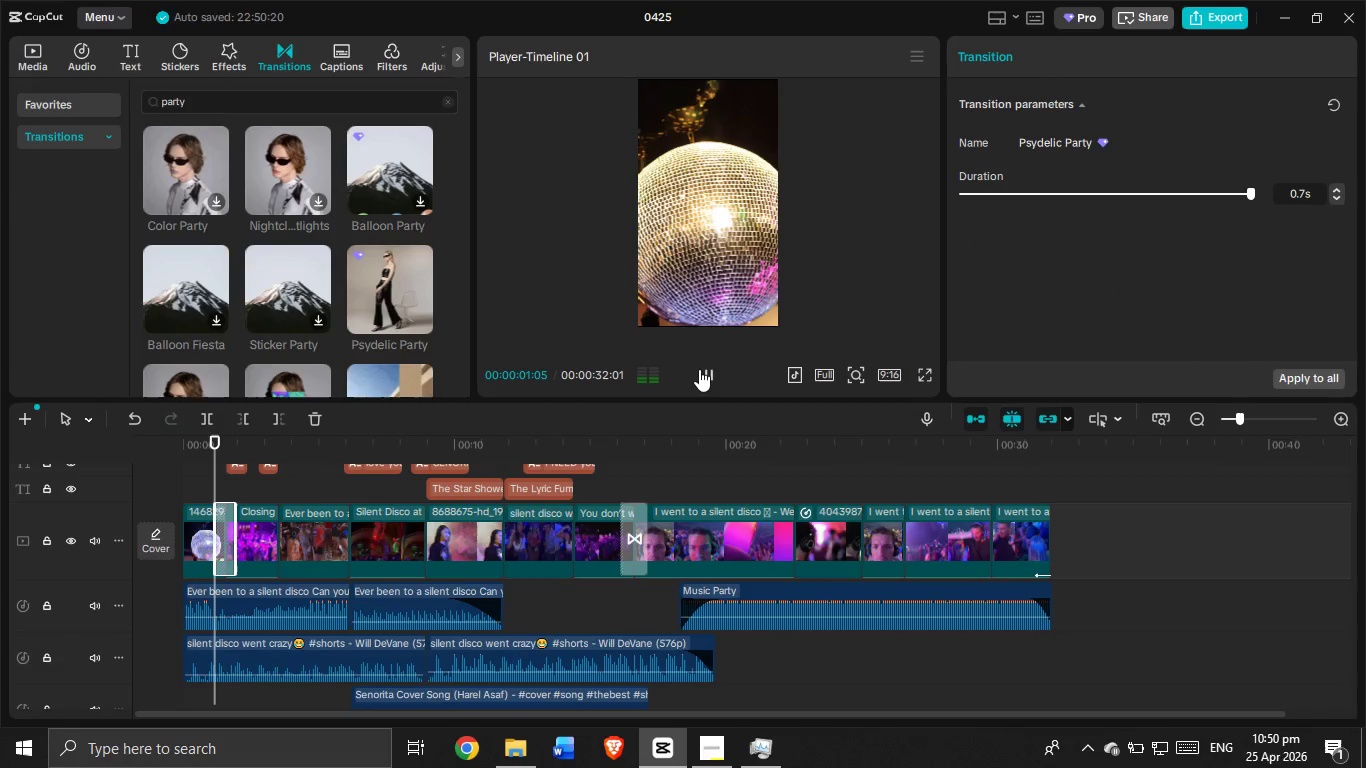 
left_click([699, 369])
 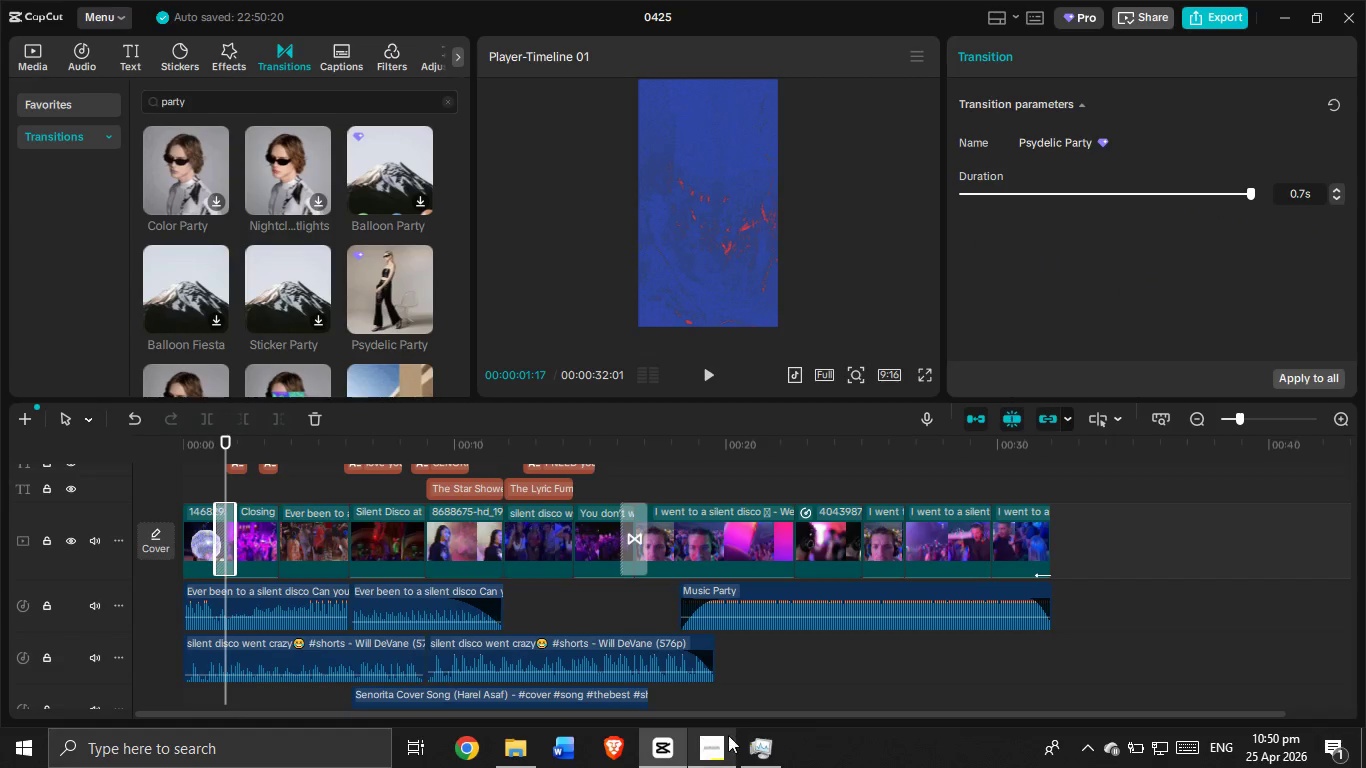 
left_click([755, 743])
 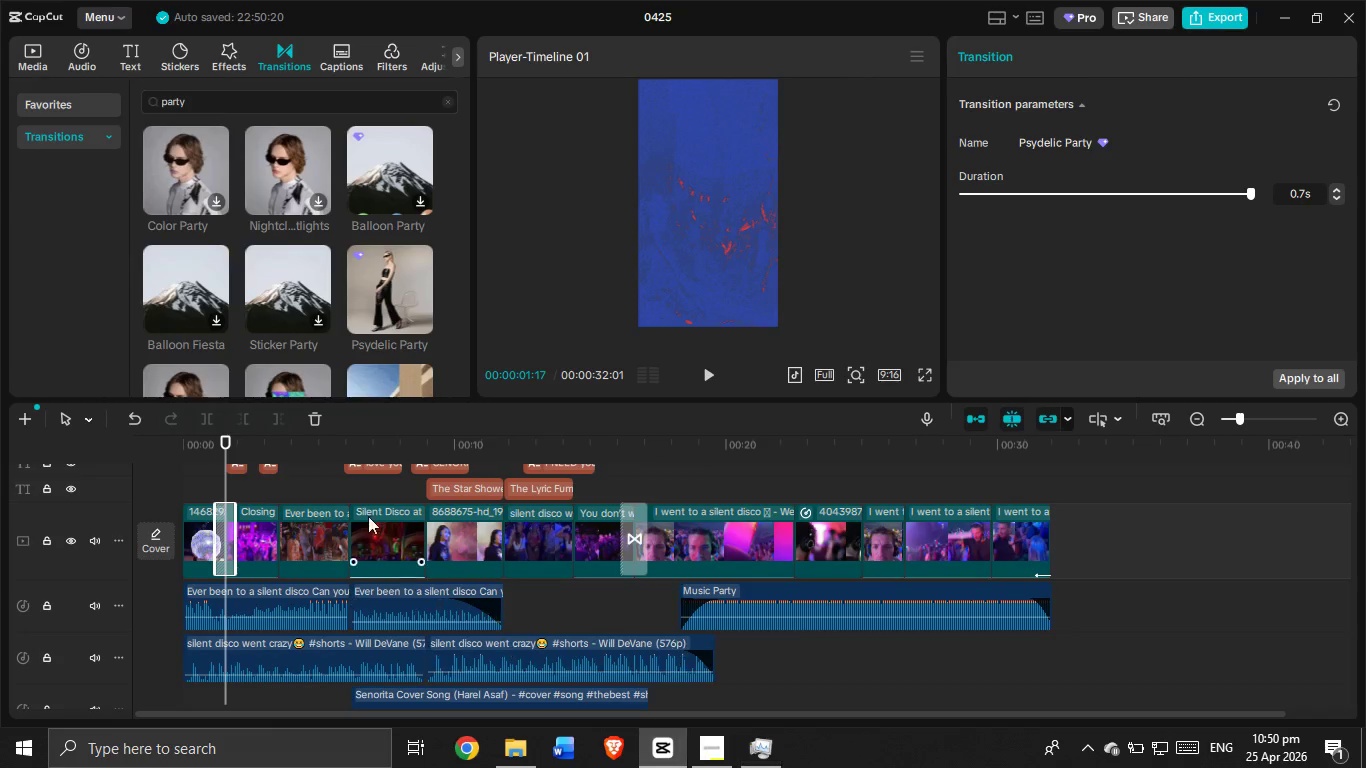 
left_click([212, 472])
 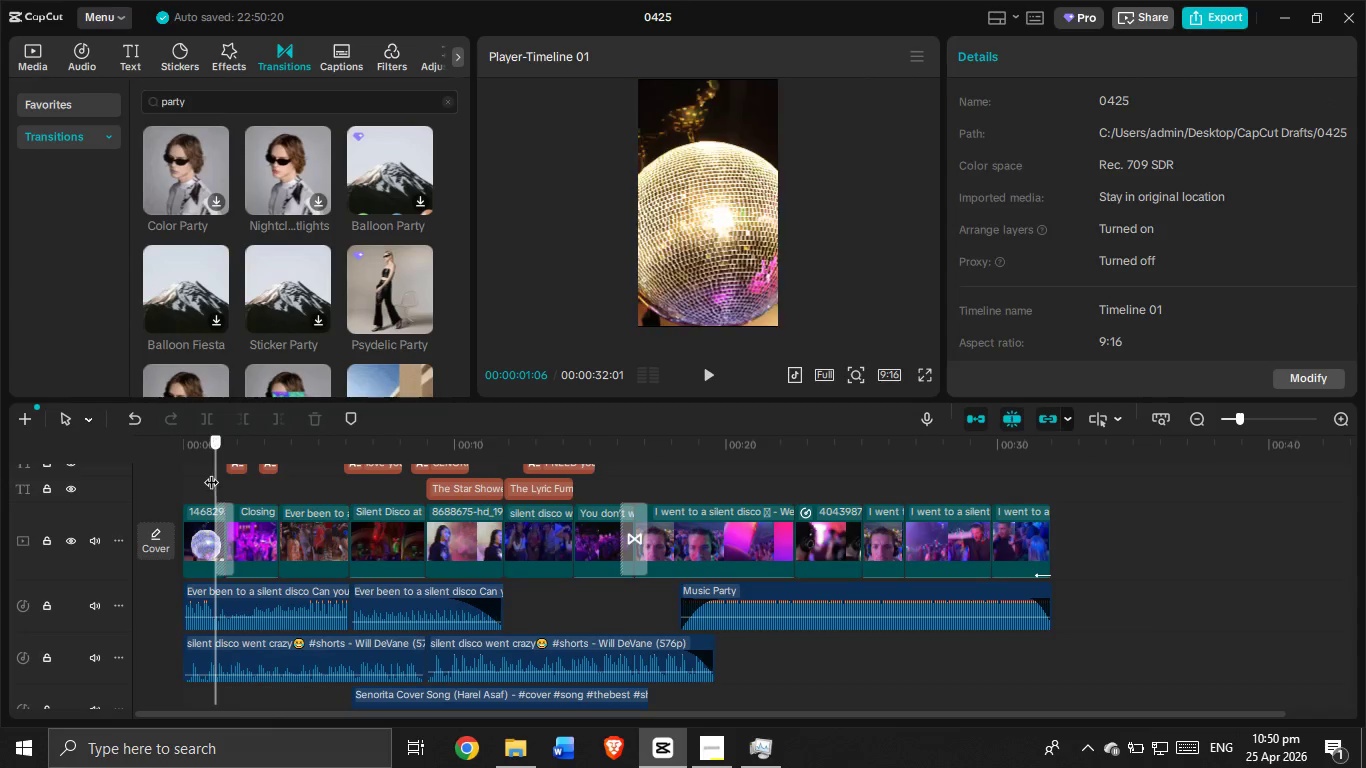 
left_click_drag(start_coordinate=[212, 472], to_coordinate=[172, 478])
 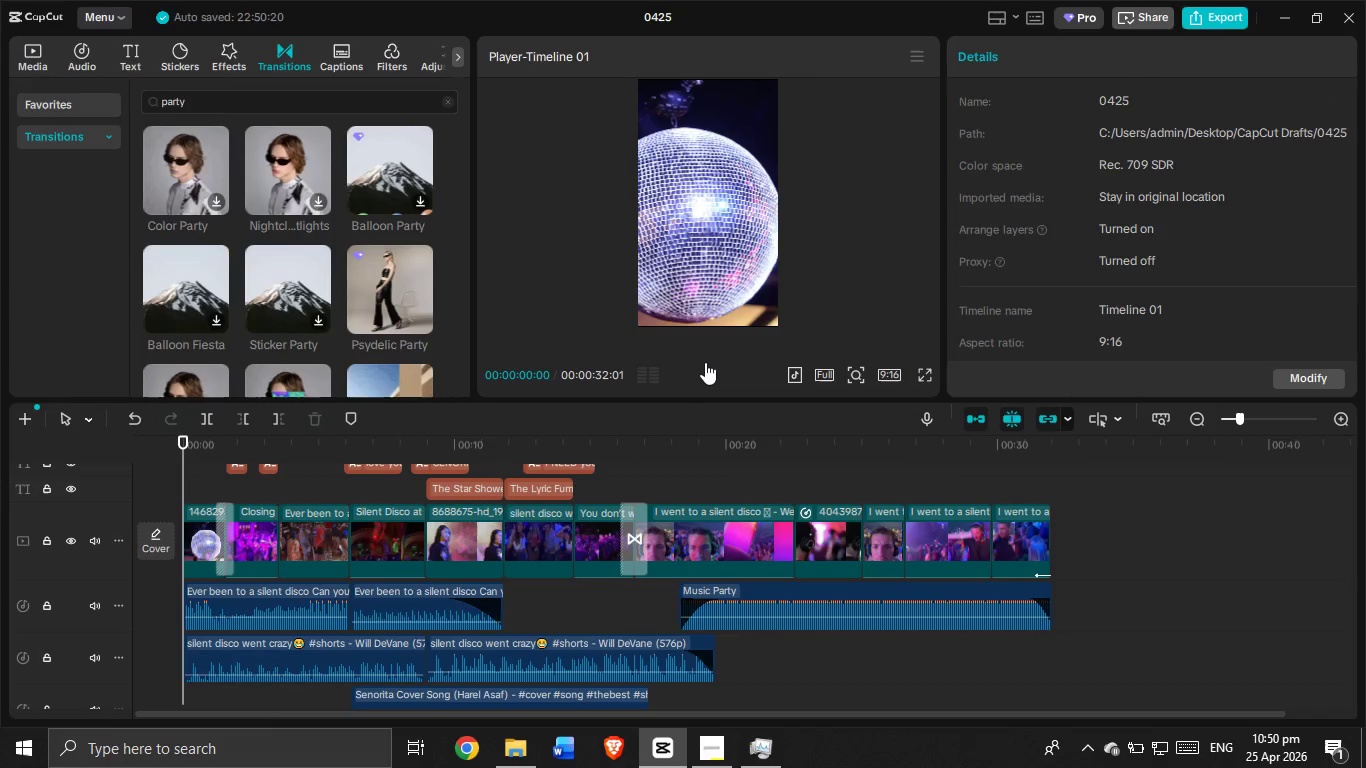 
left_click([710, 370])
 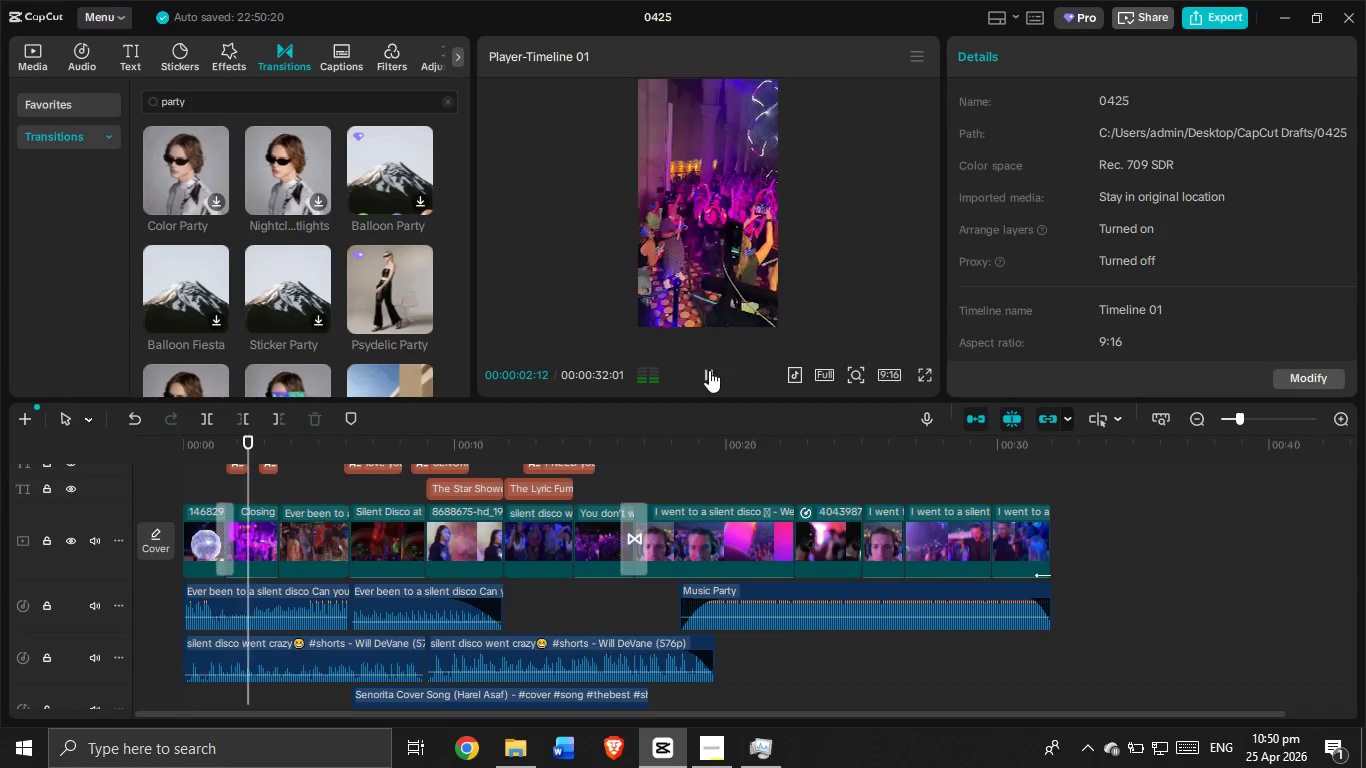 
scroll: coordinate [303, 279], scroll_direction: down, amount: 4.0
 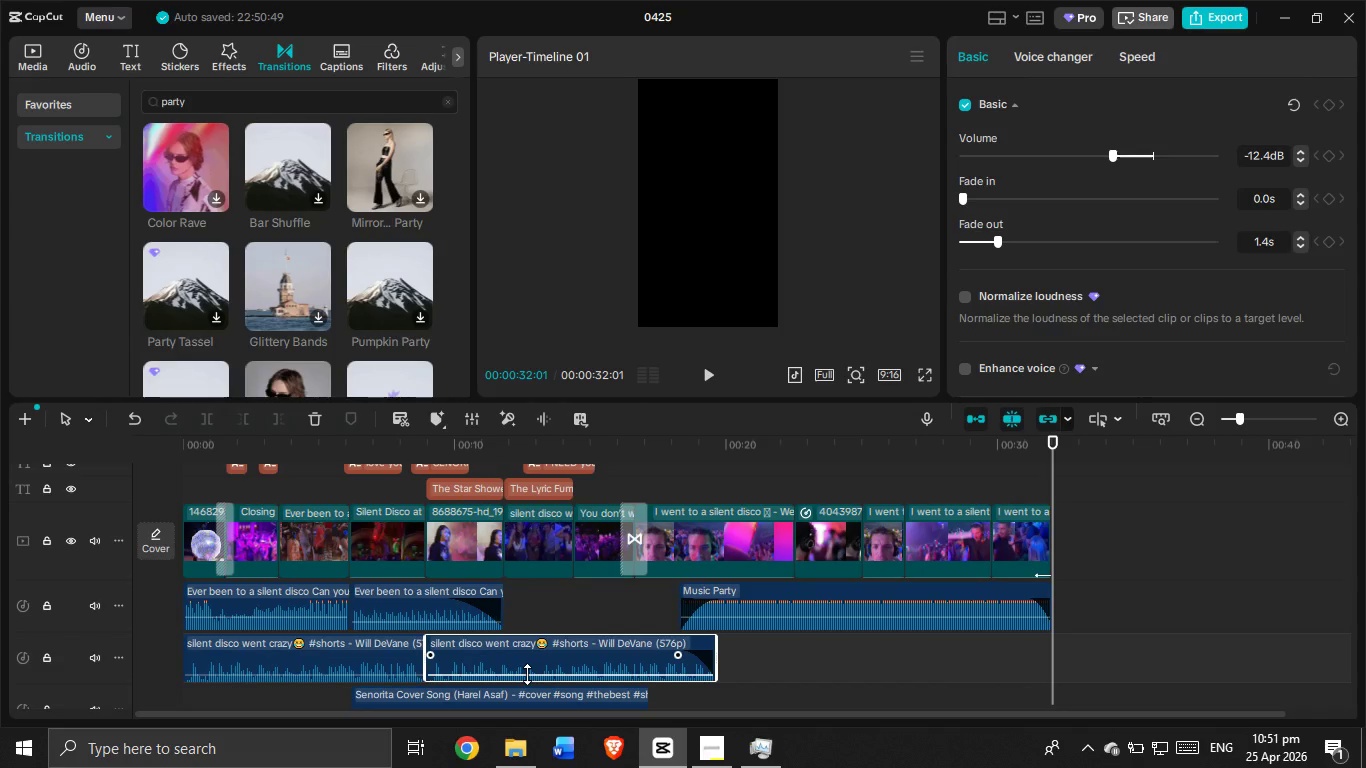 
wait(42.1)
 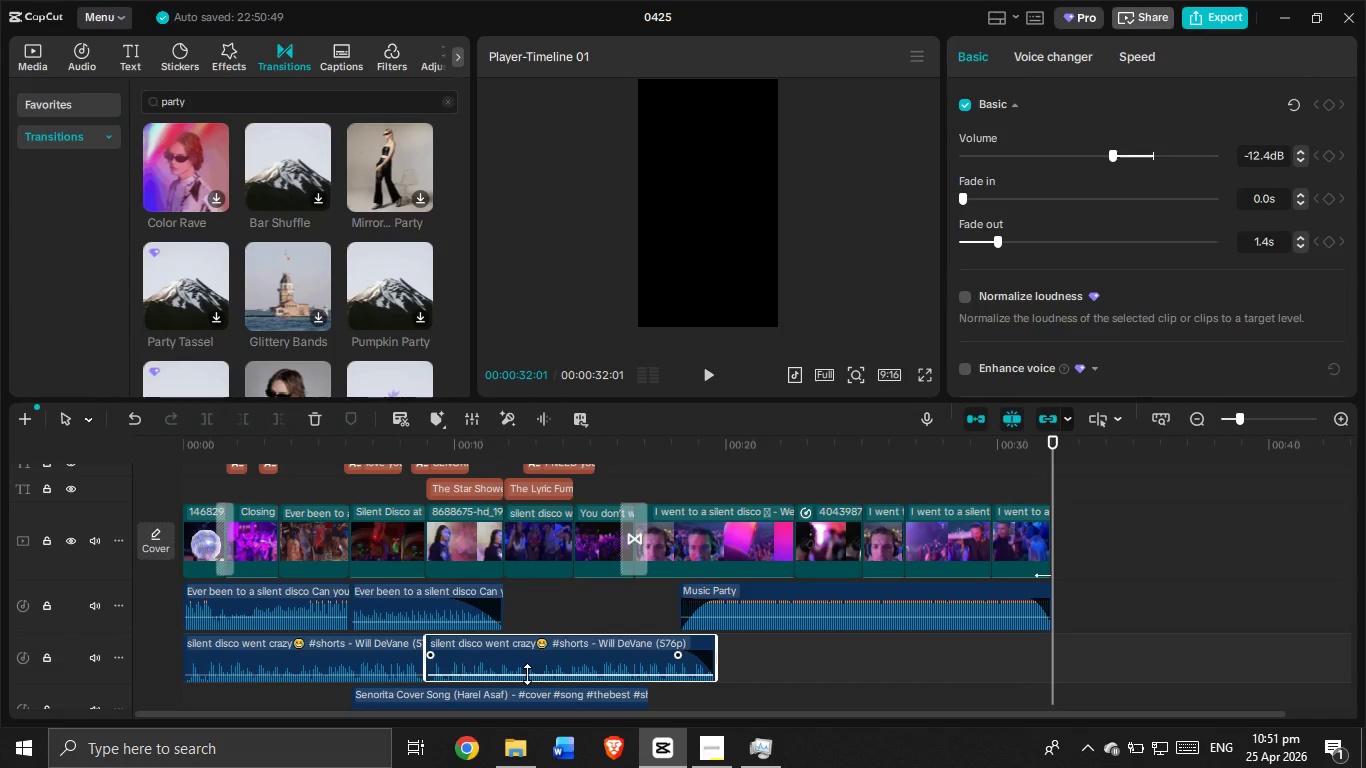 
left_click([300, 682])
 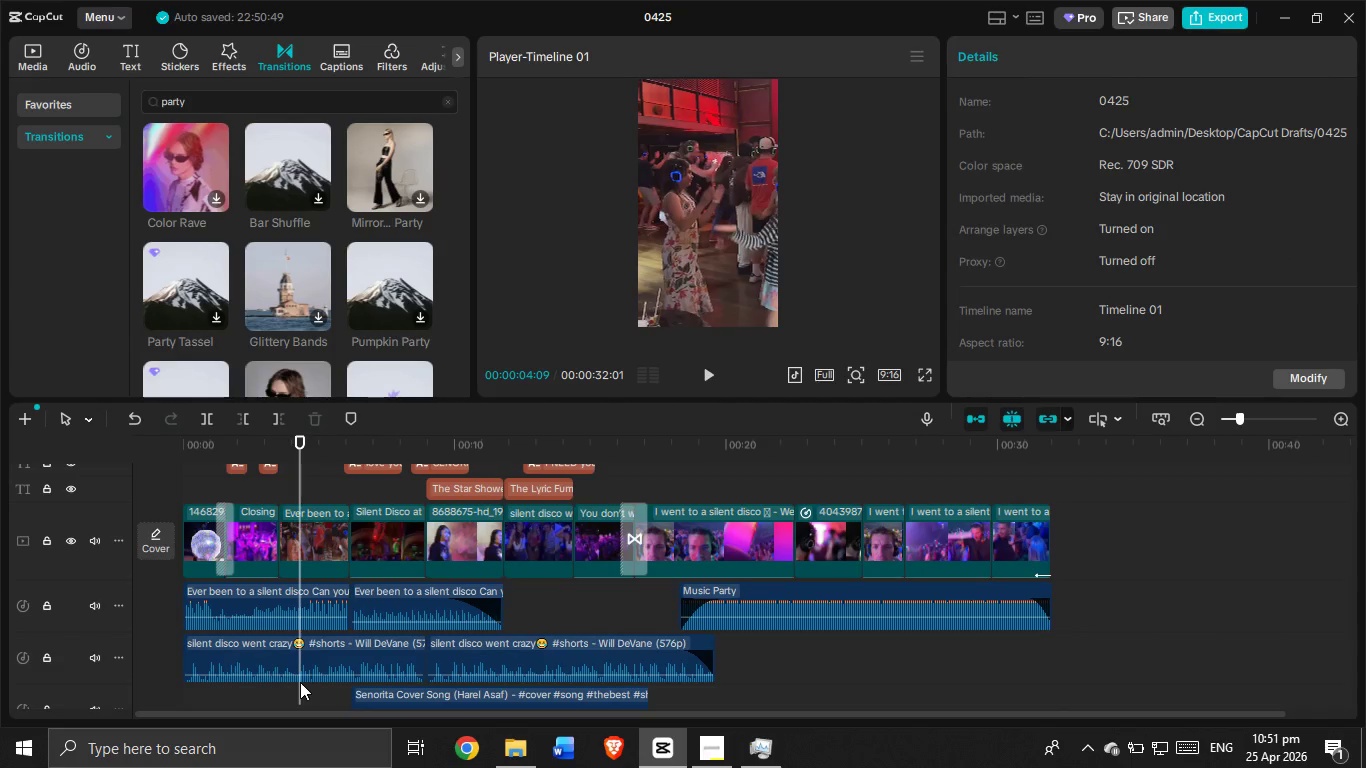 
left_click_drag(start_coordinate=[300, 682], to_coordinate=[144, 666])
 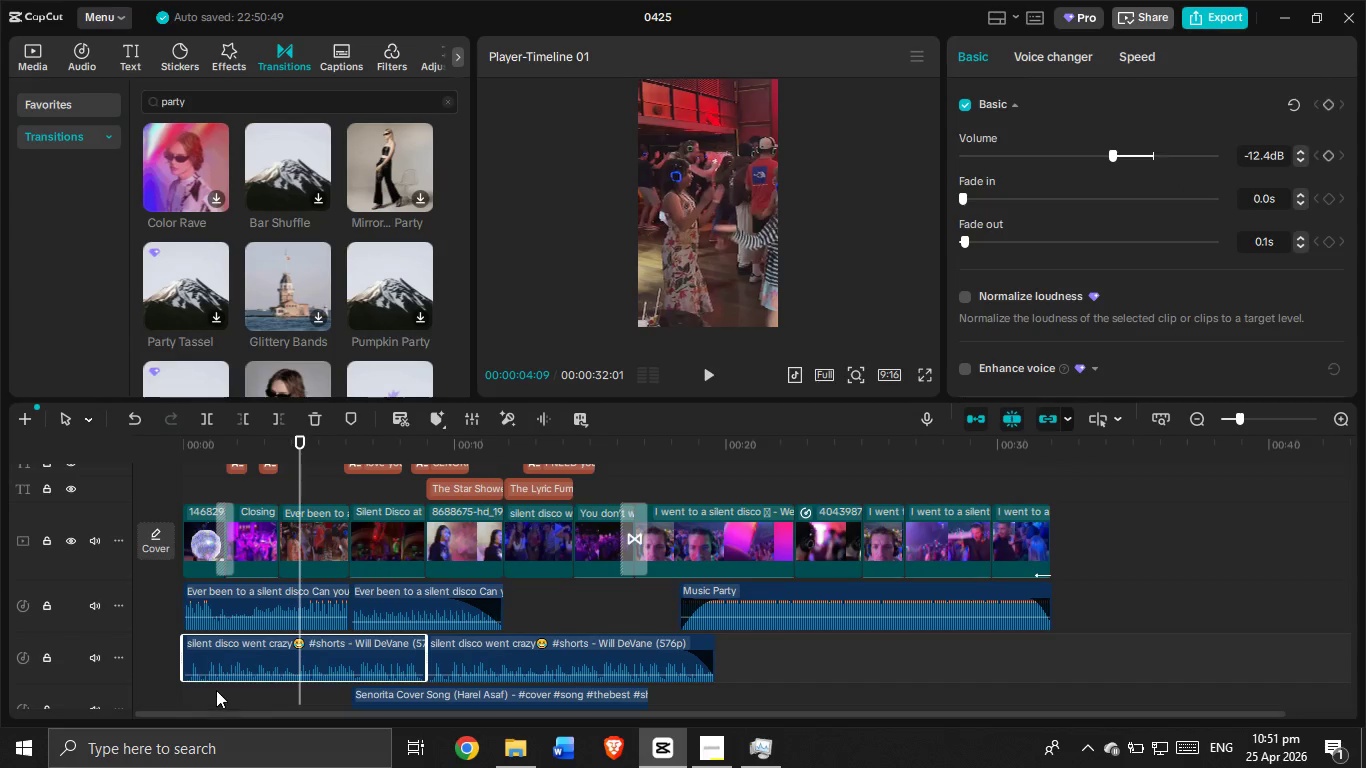 
left_click([211, 682])
 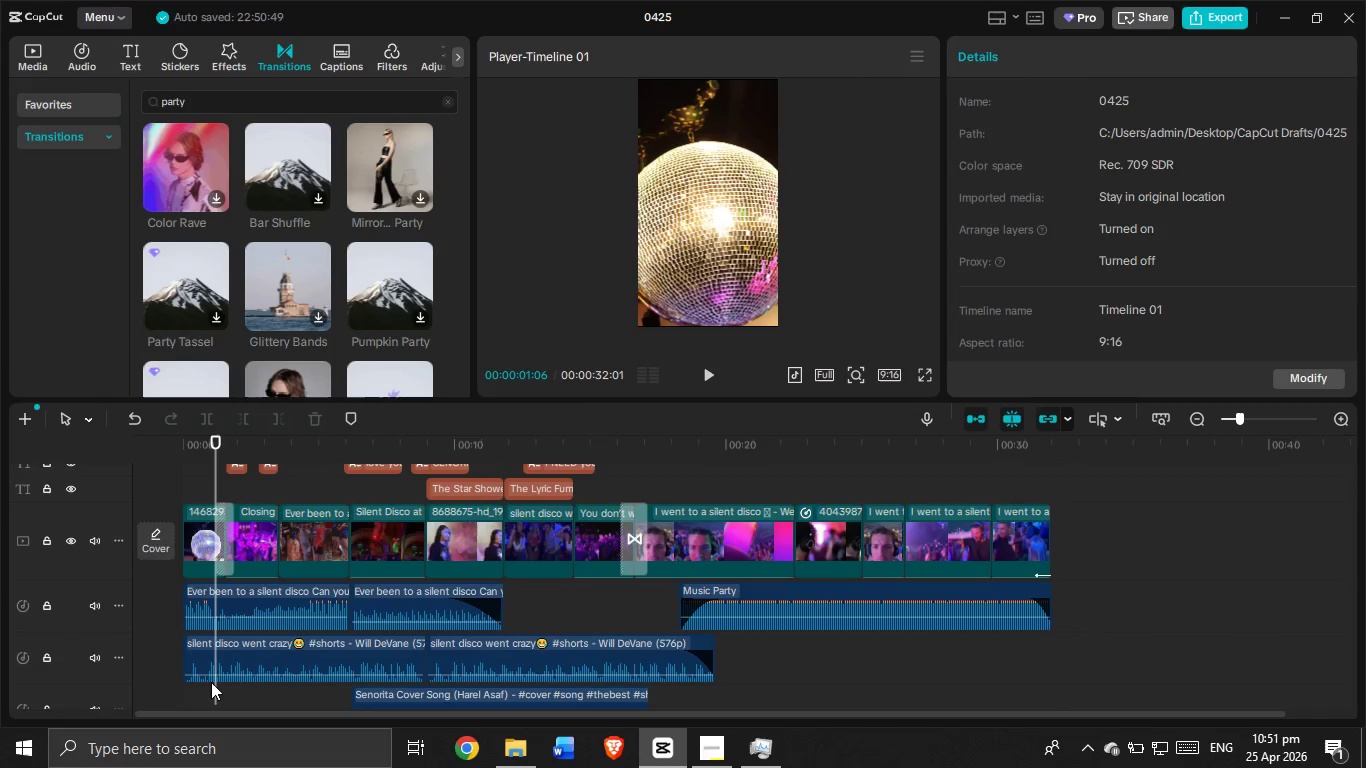 
left_click([211, 682])
 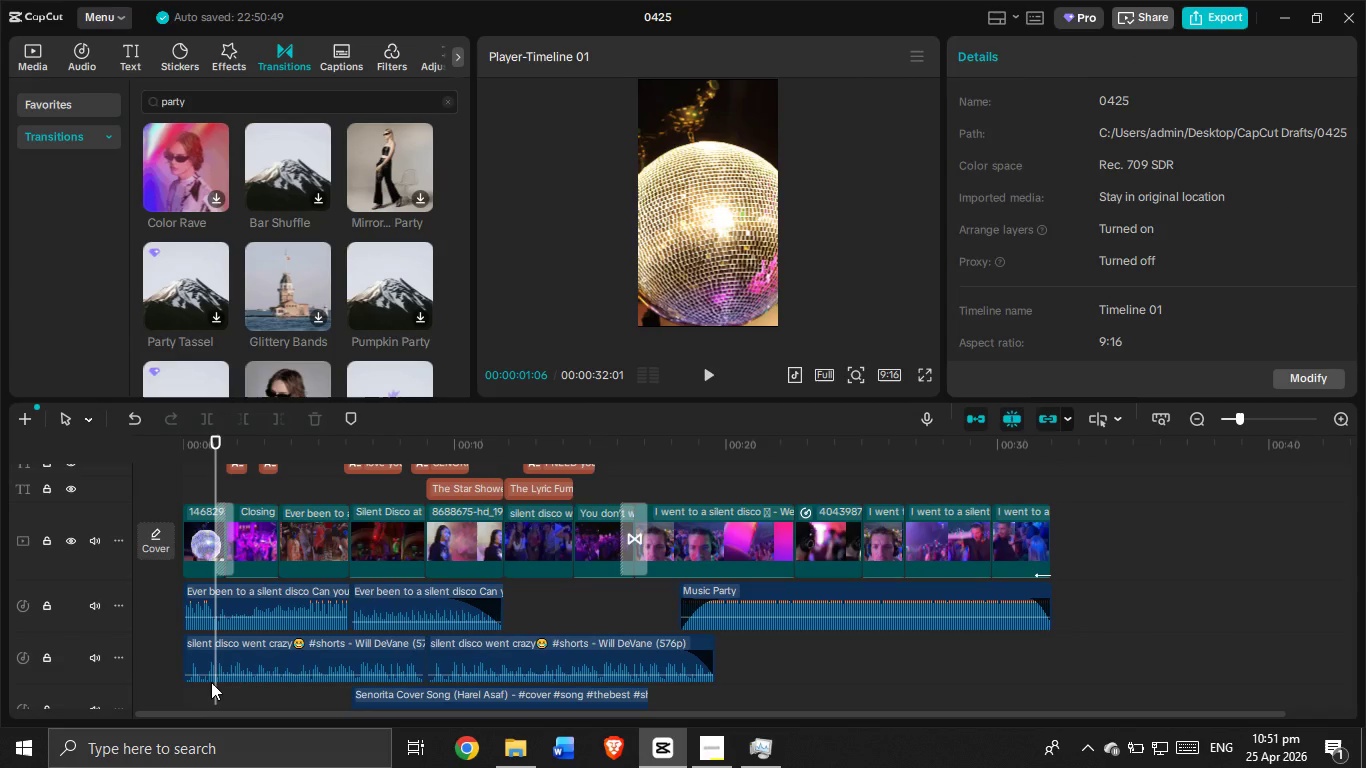 
wait(8.76)
 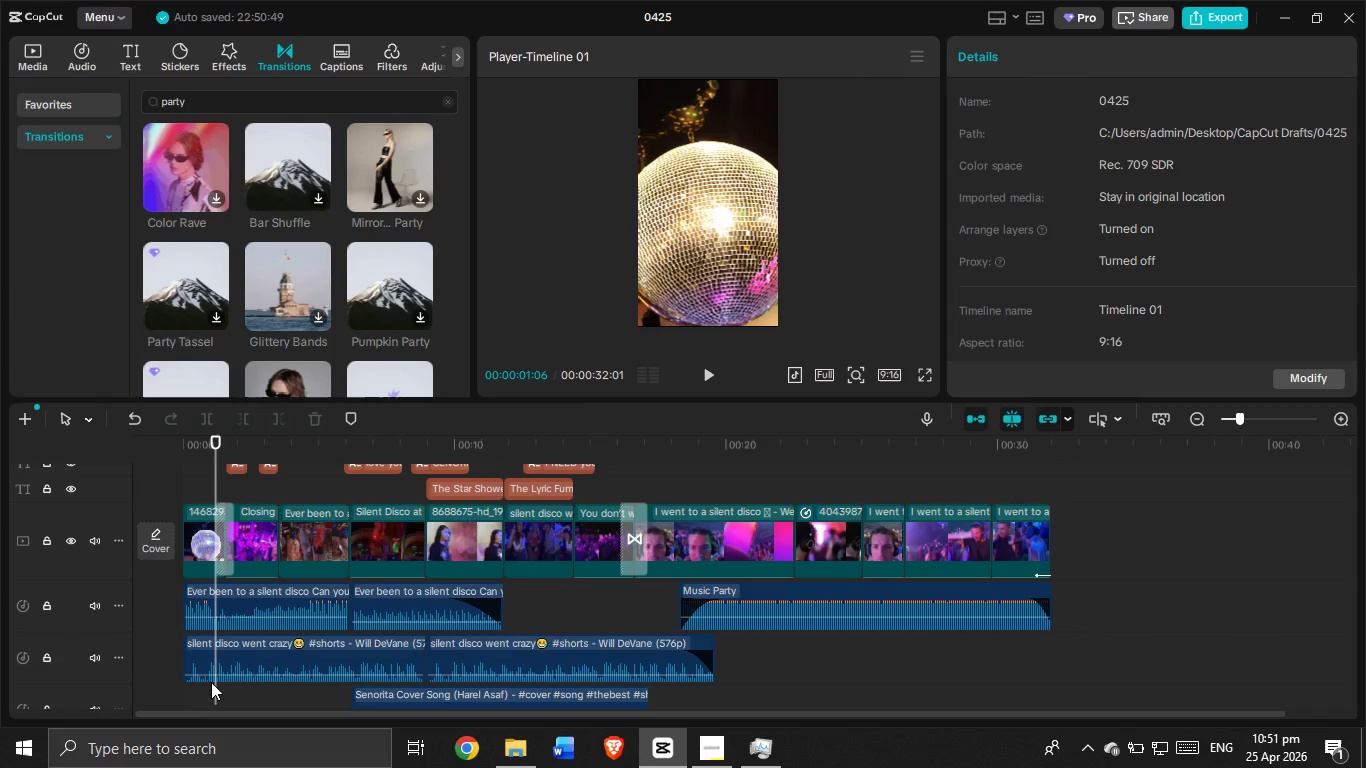 
left_click_drag(start_coordinate=[218, 482], to_coordinate=[179, 491])
 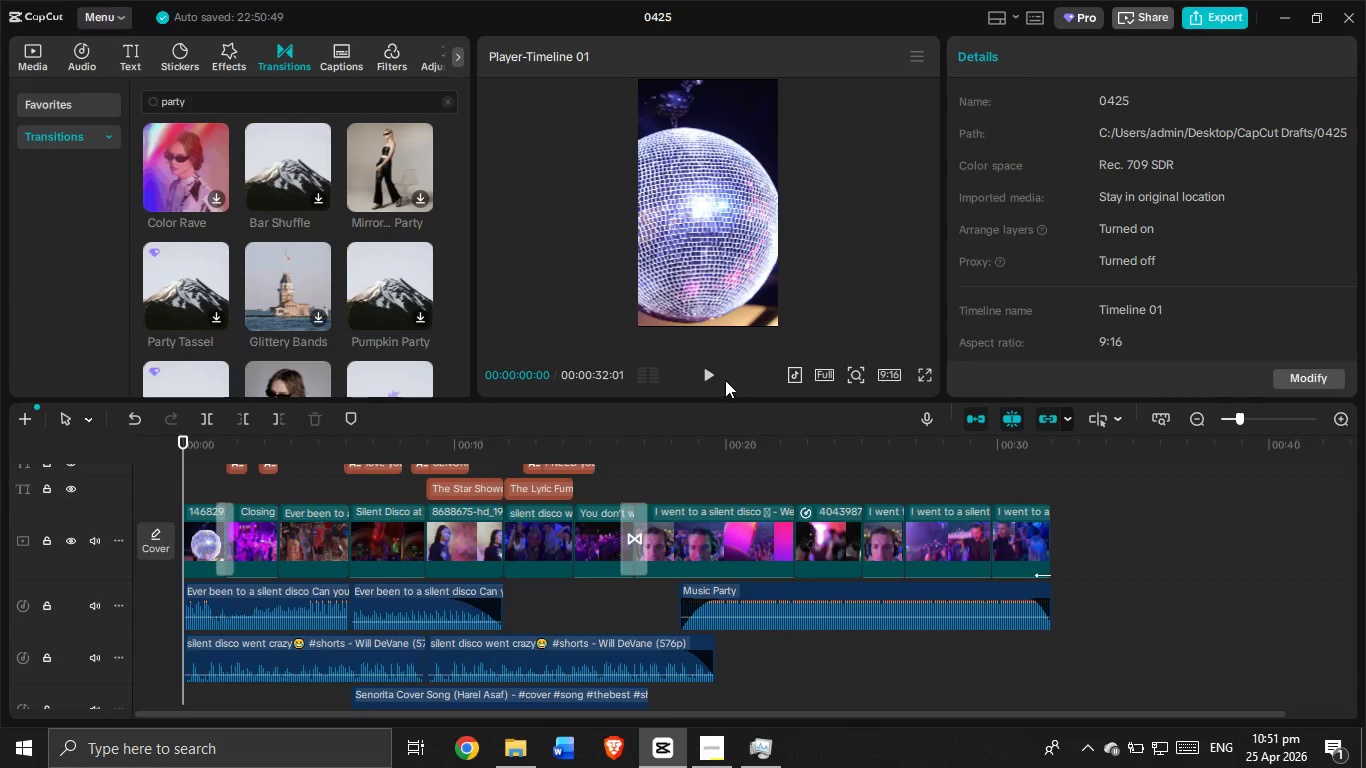 
left_click([716, 377])
 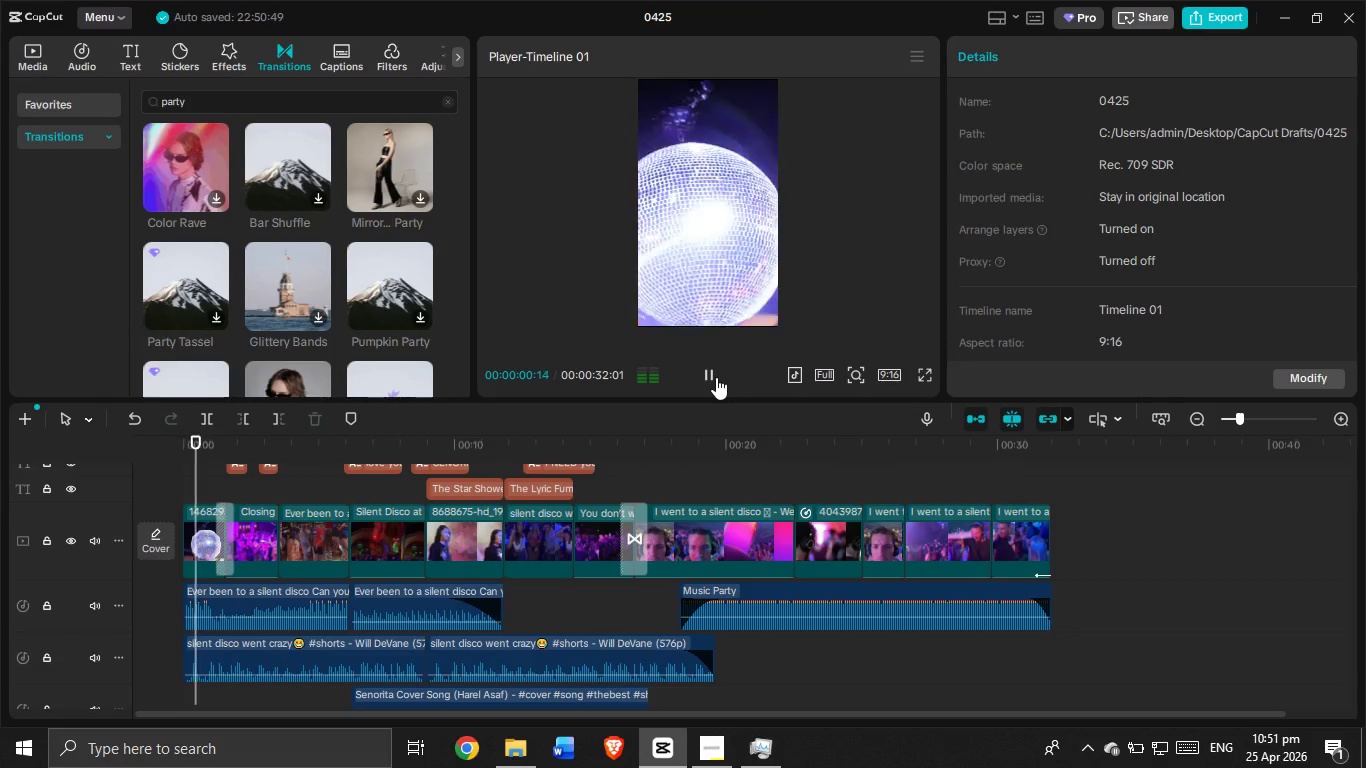 
left_click([716, 377])
 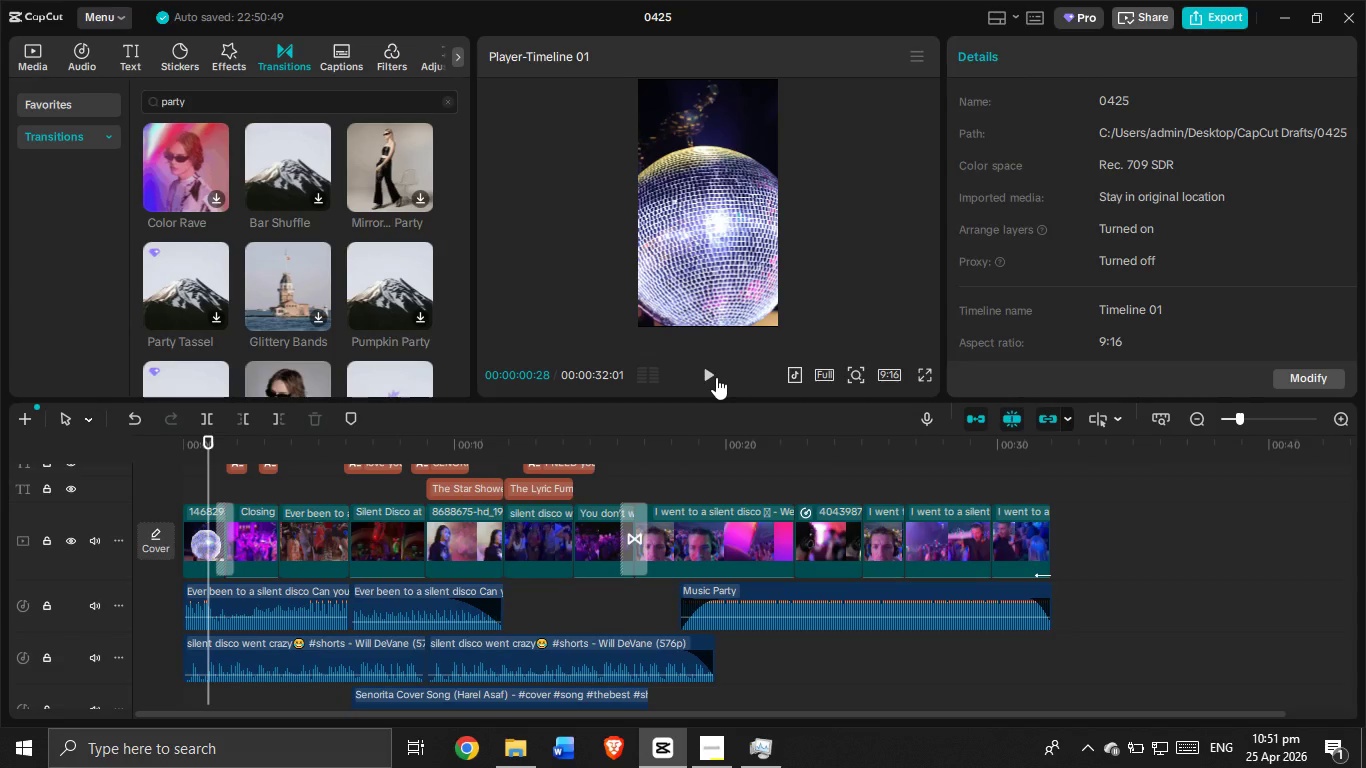 
wait(8.8)
 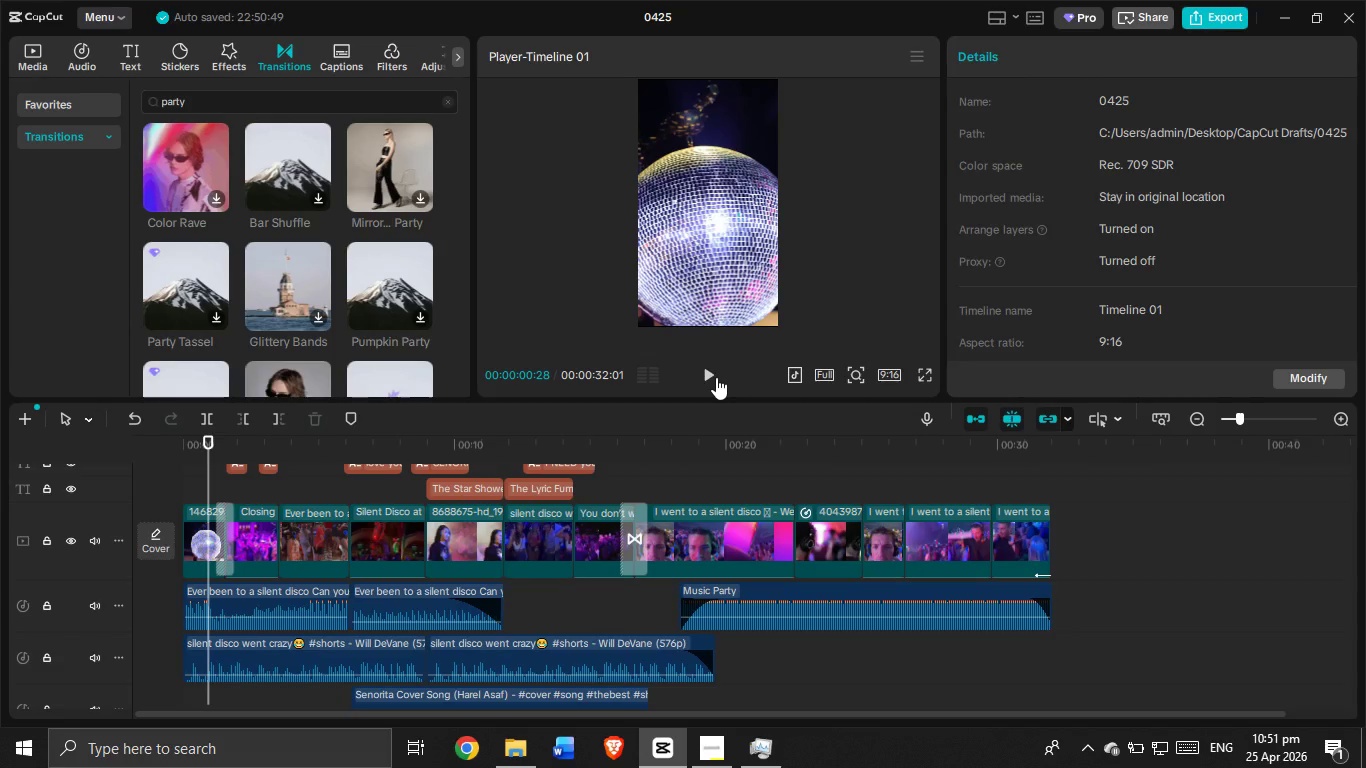 
left_click([716, 377])
 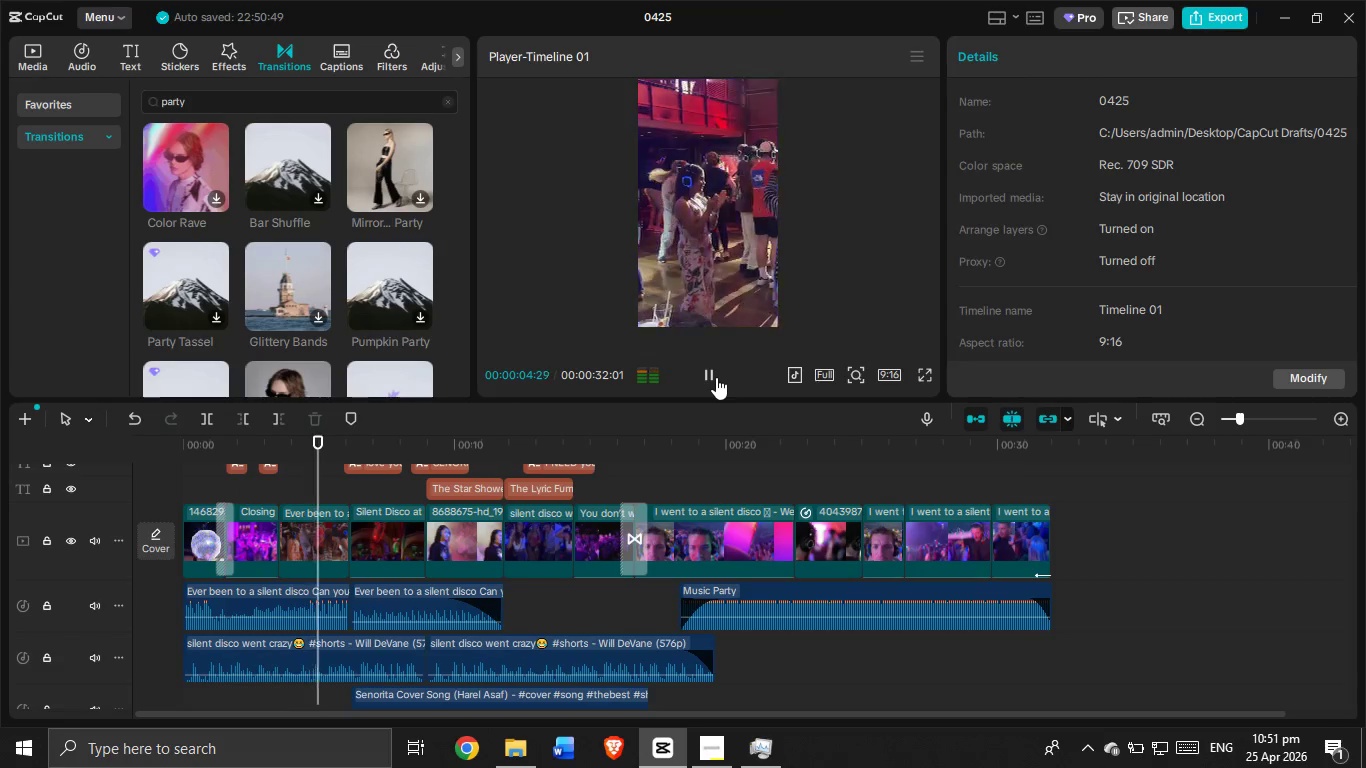 
wait(5.58)
 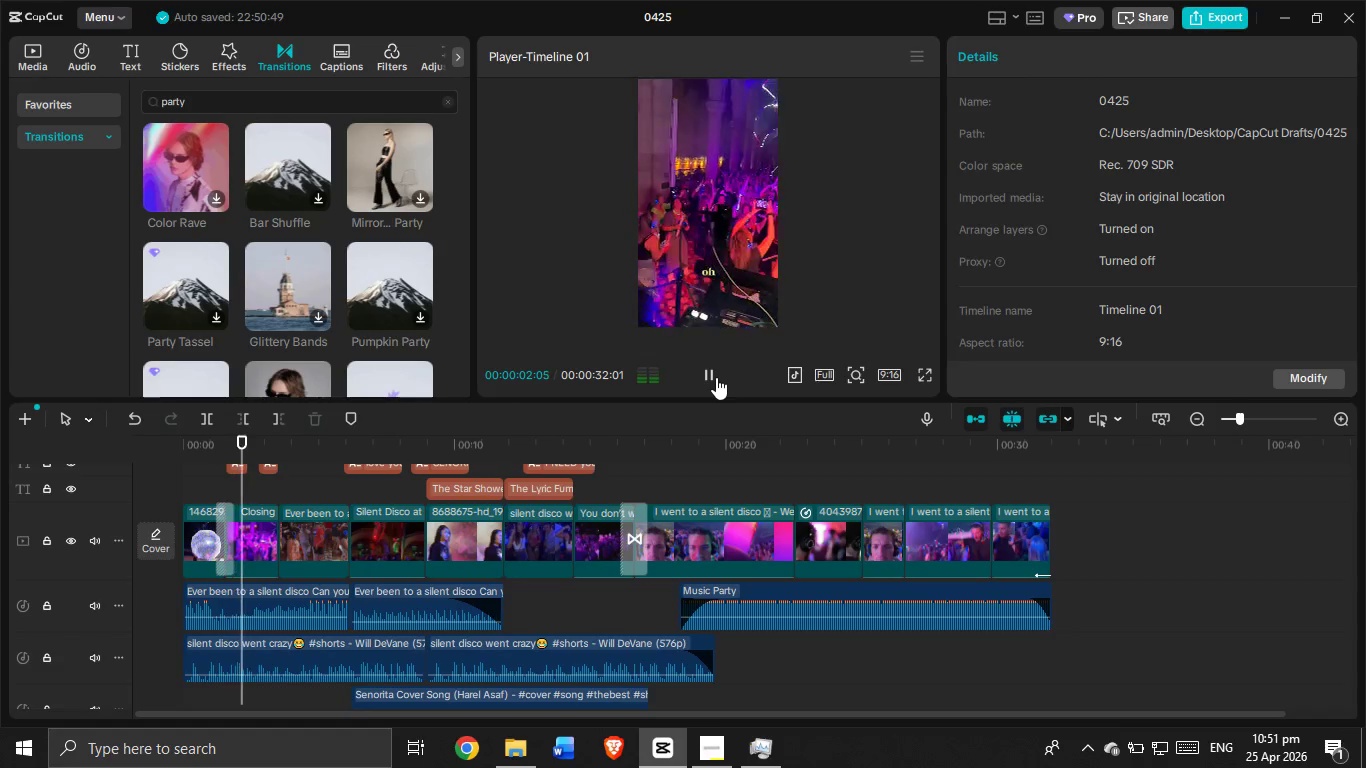 
scroll: coordinate [621, 522], scroll_direction: up, amount: 1.0
 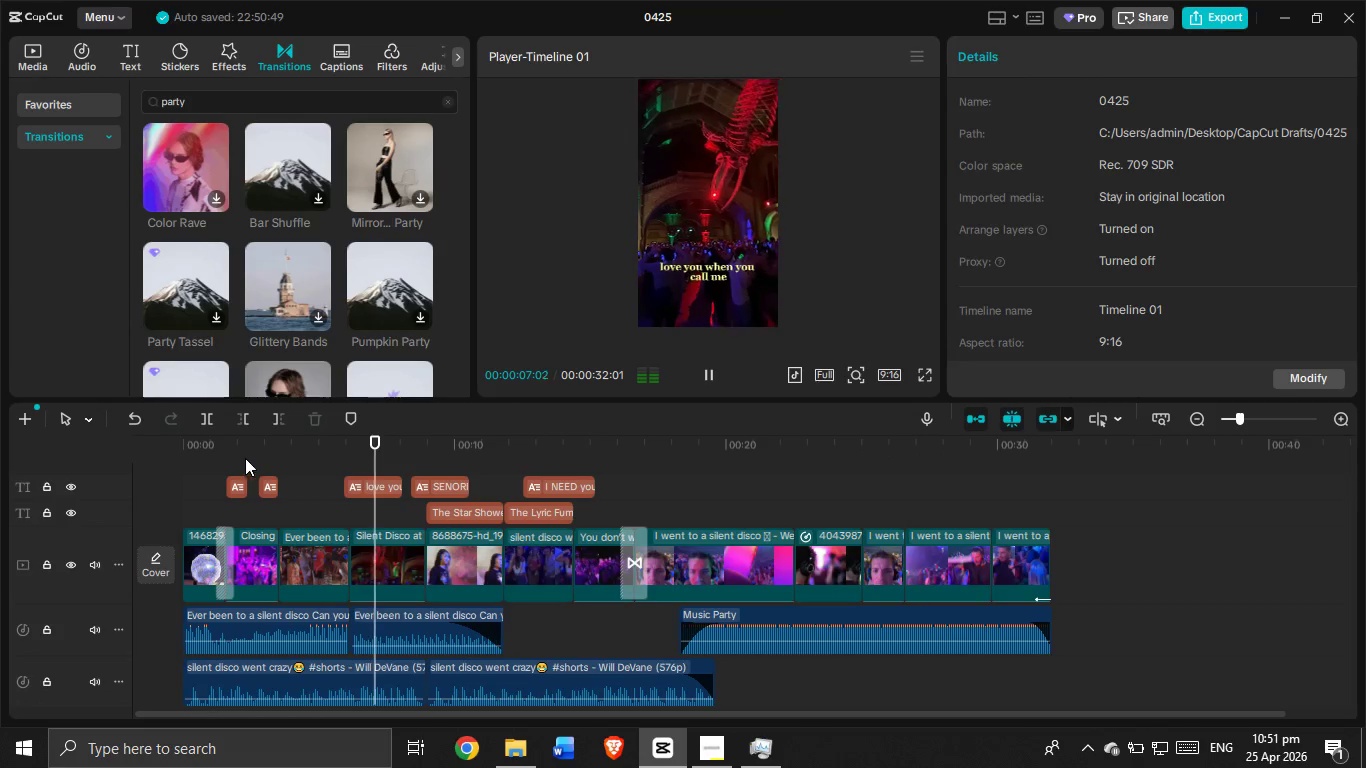 
left_click([232, 459])
 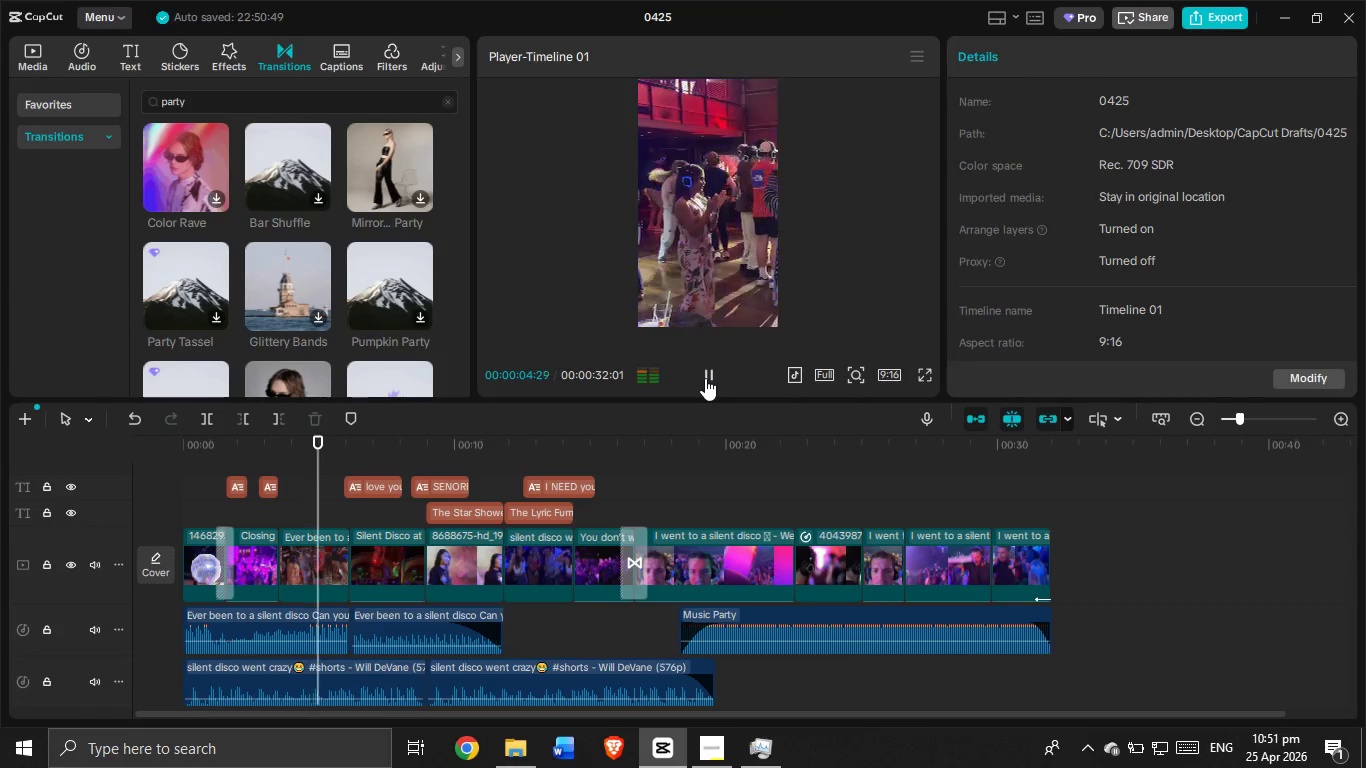 
wait(9.16)
 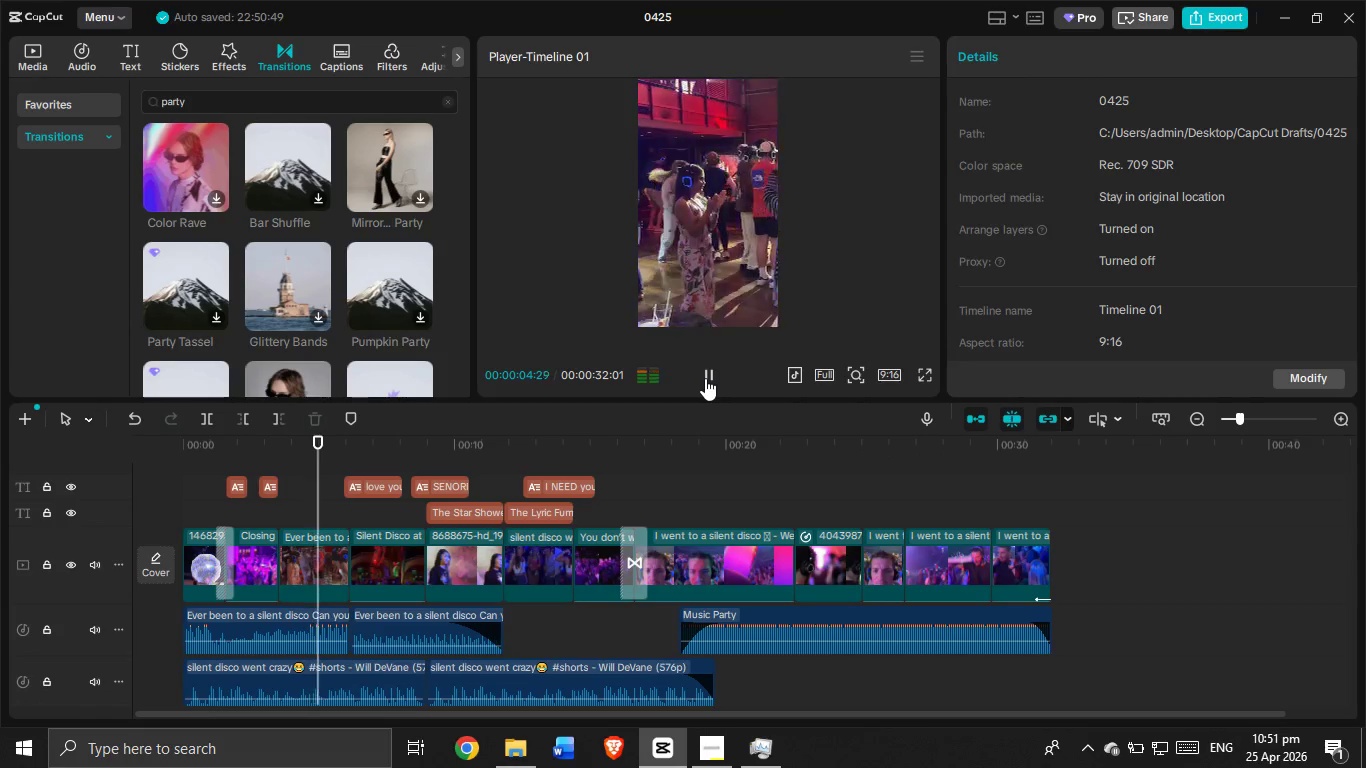 
scroll: coordinate [687, 545], scroll_direction: up, amount: 2.0
 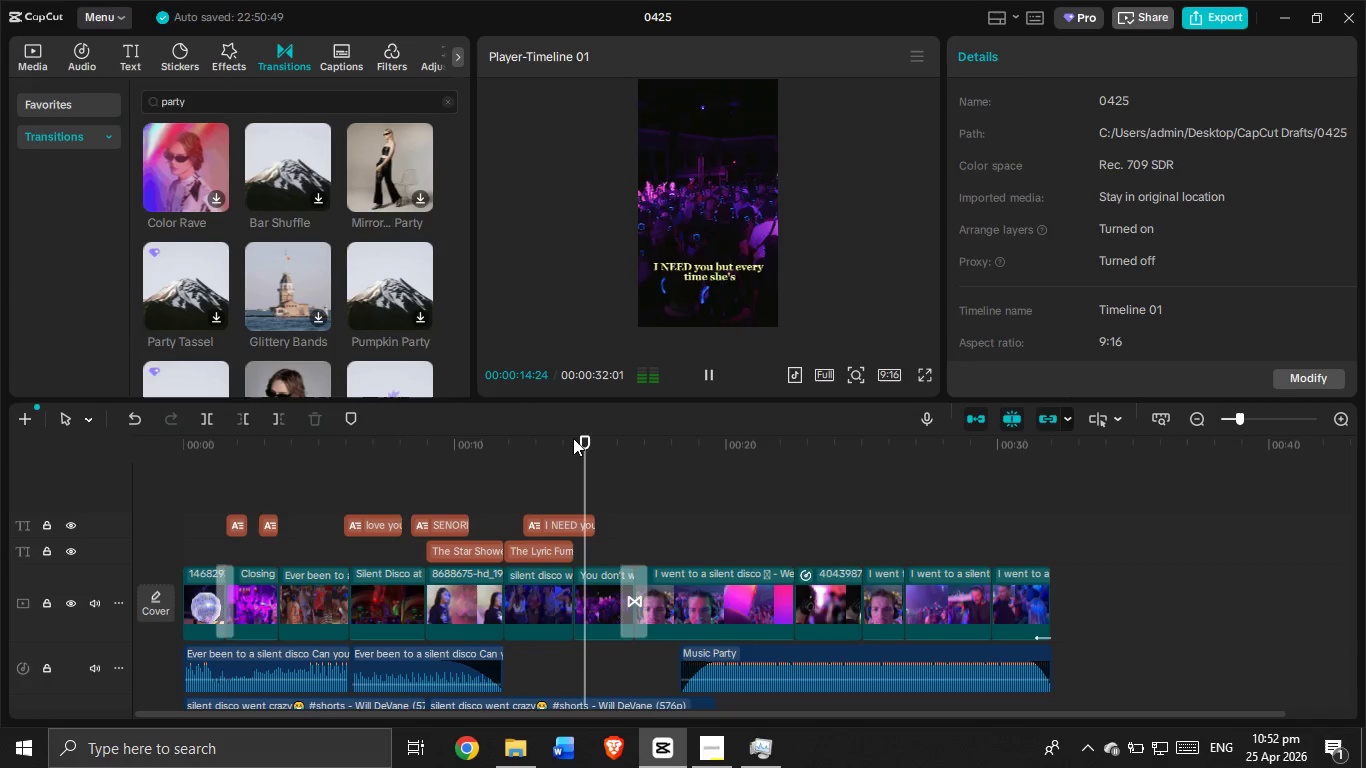 
wait(6.0)
 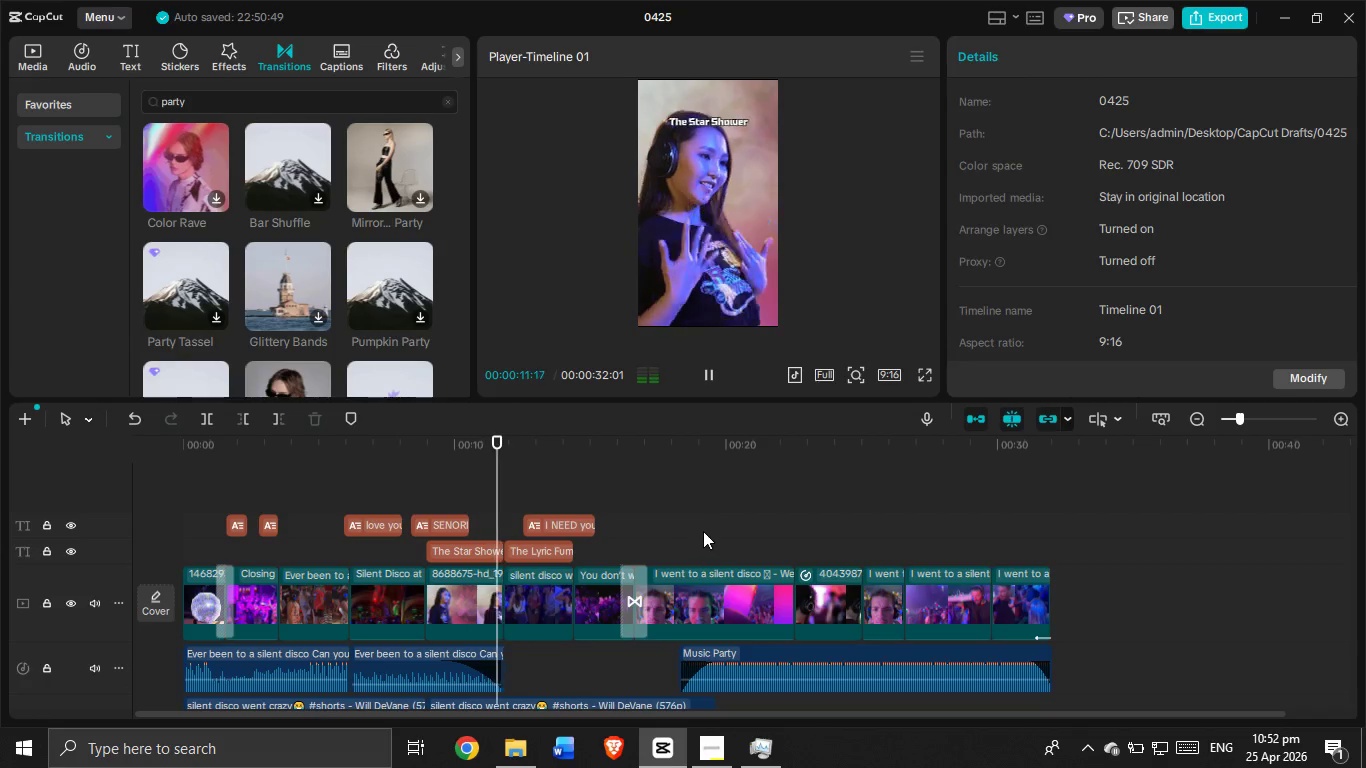 
left_click([576, 529])
 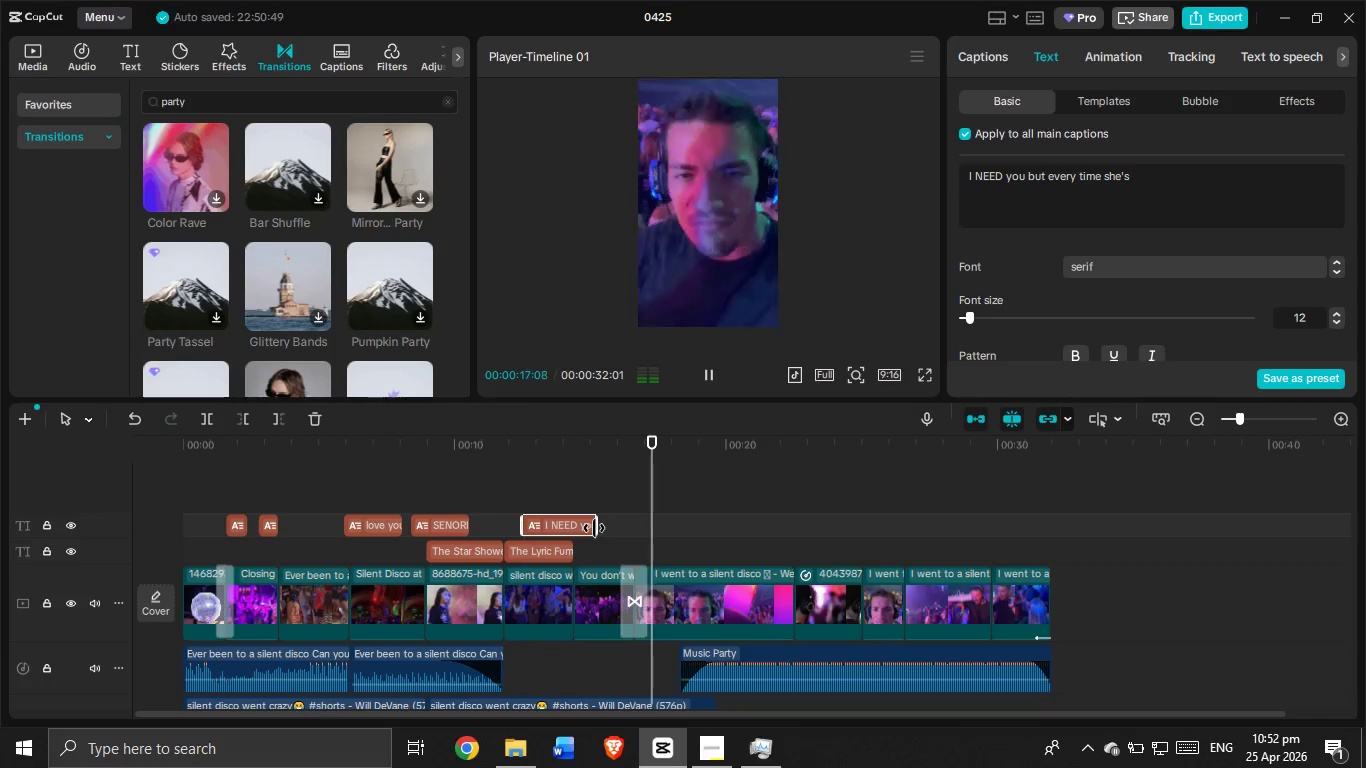 
left_click_drag(start_coordinate=[594, 528], to_coordinate=[574, 533])
 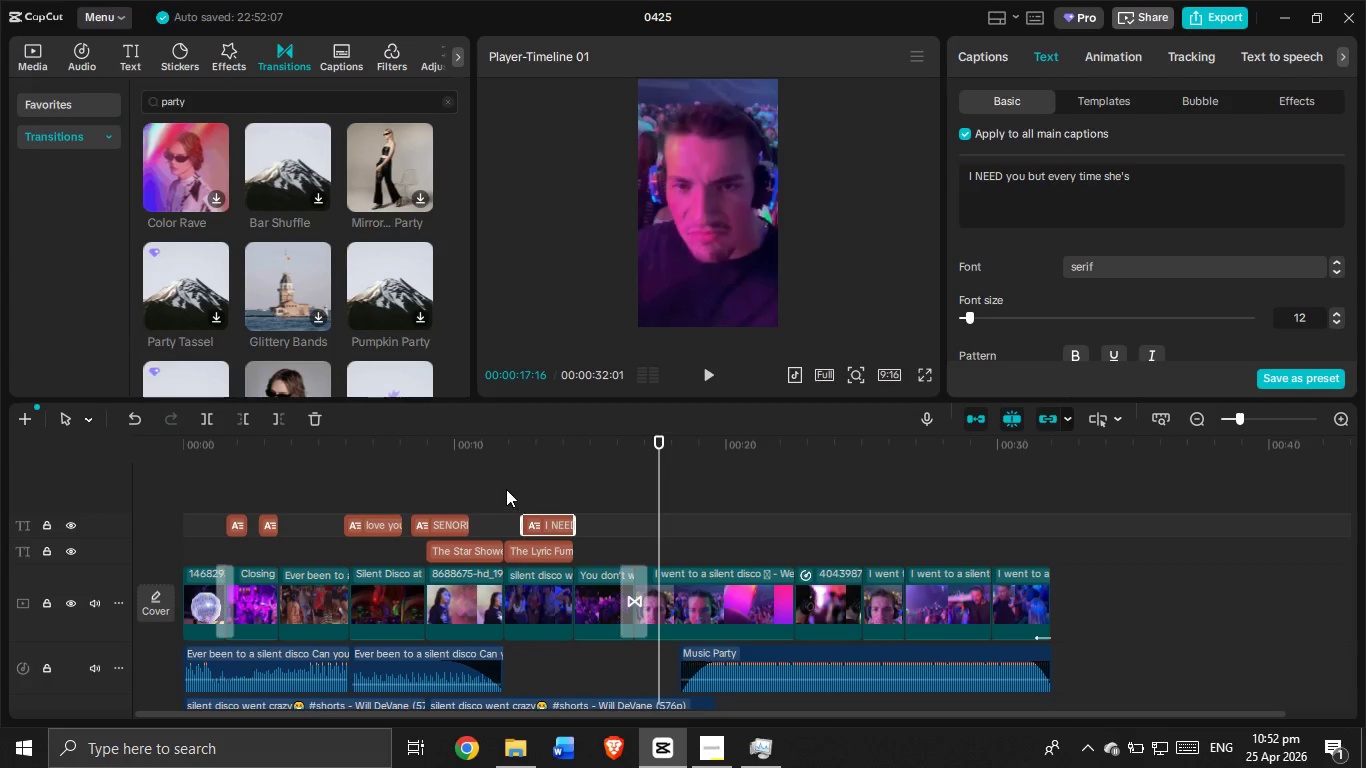 
left_click([506, 489])
 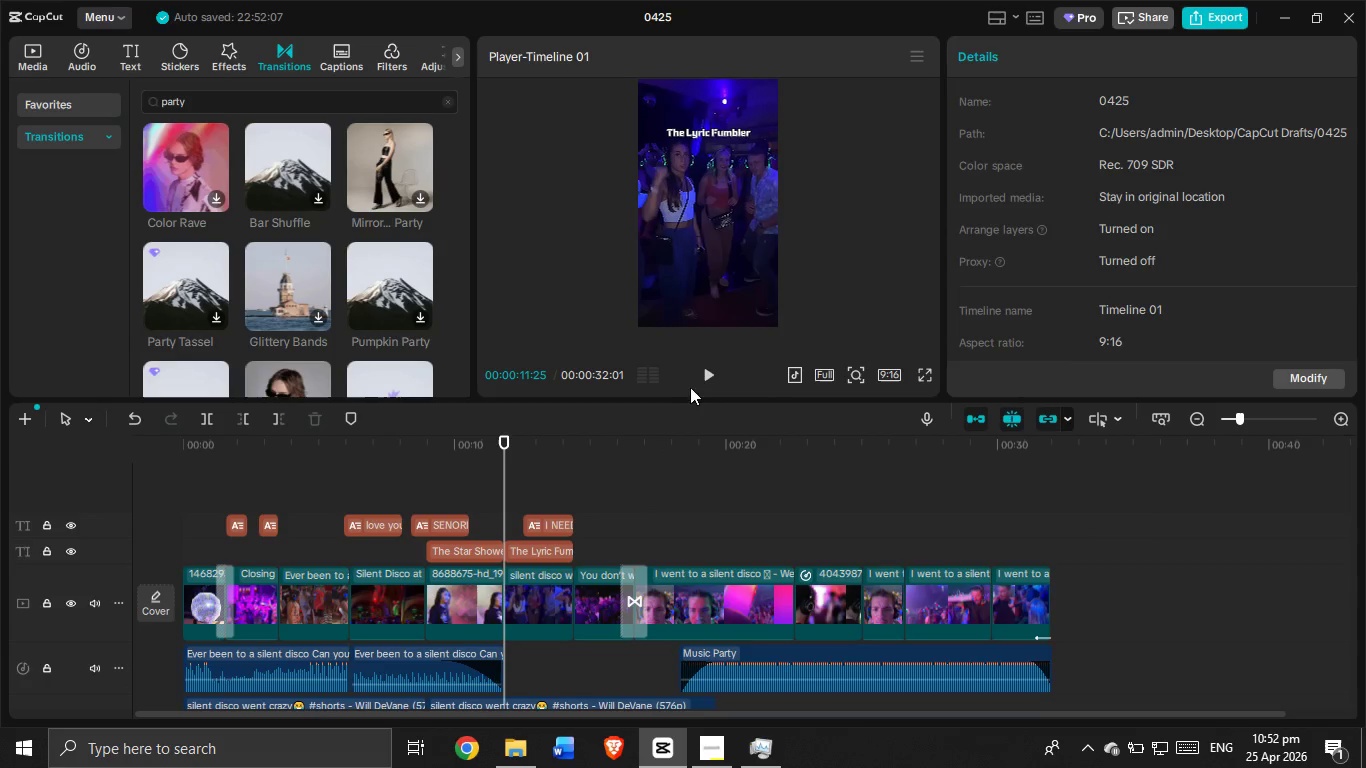 
left_click([704, 379])
 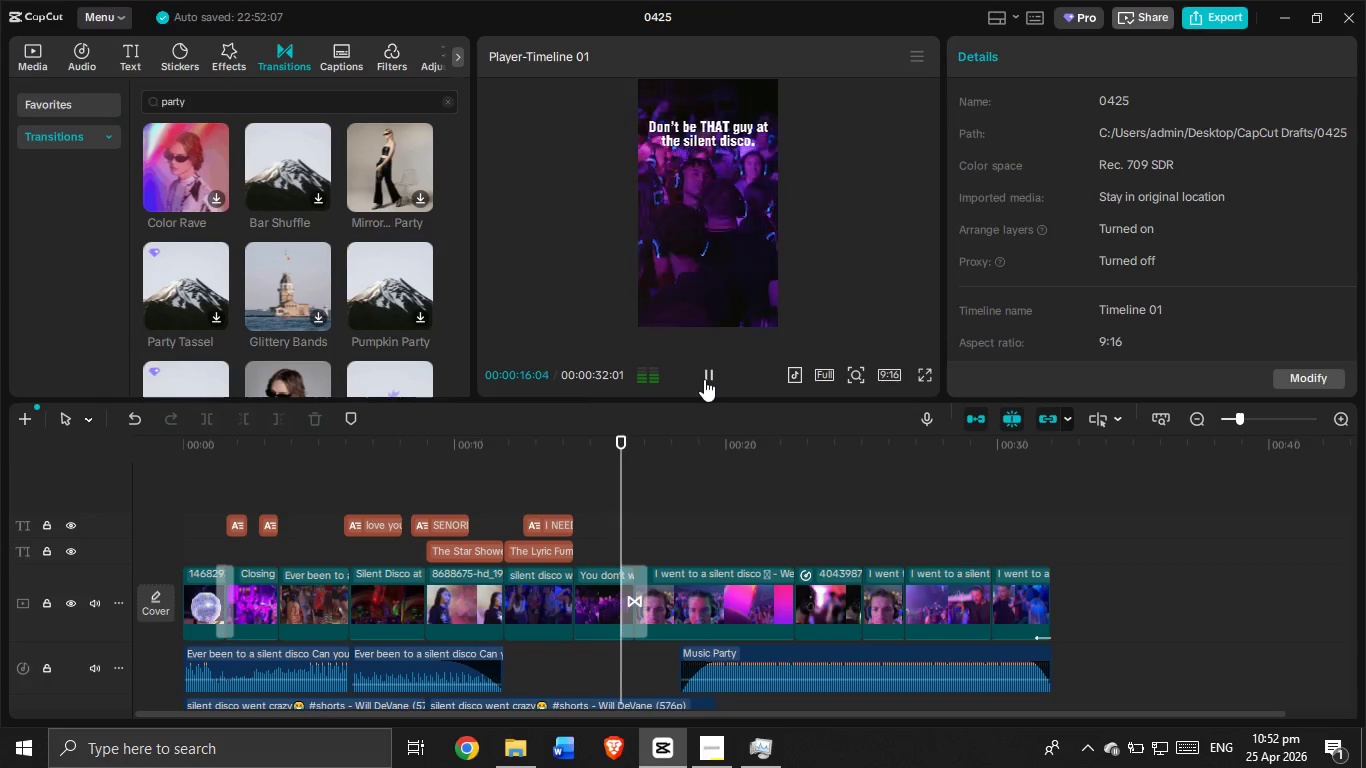 
wait(9.47)
 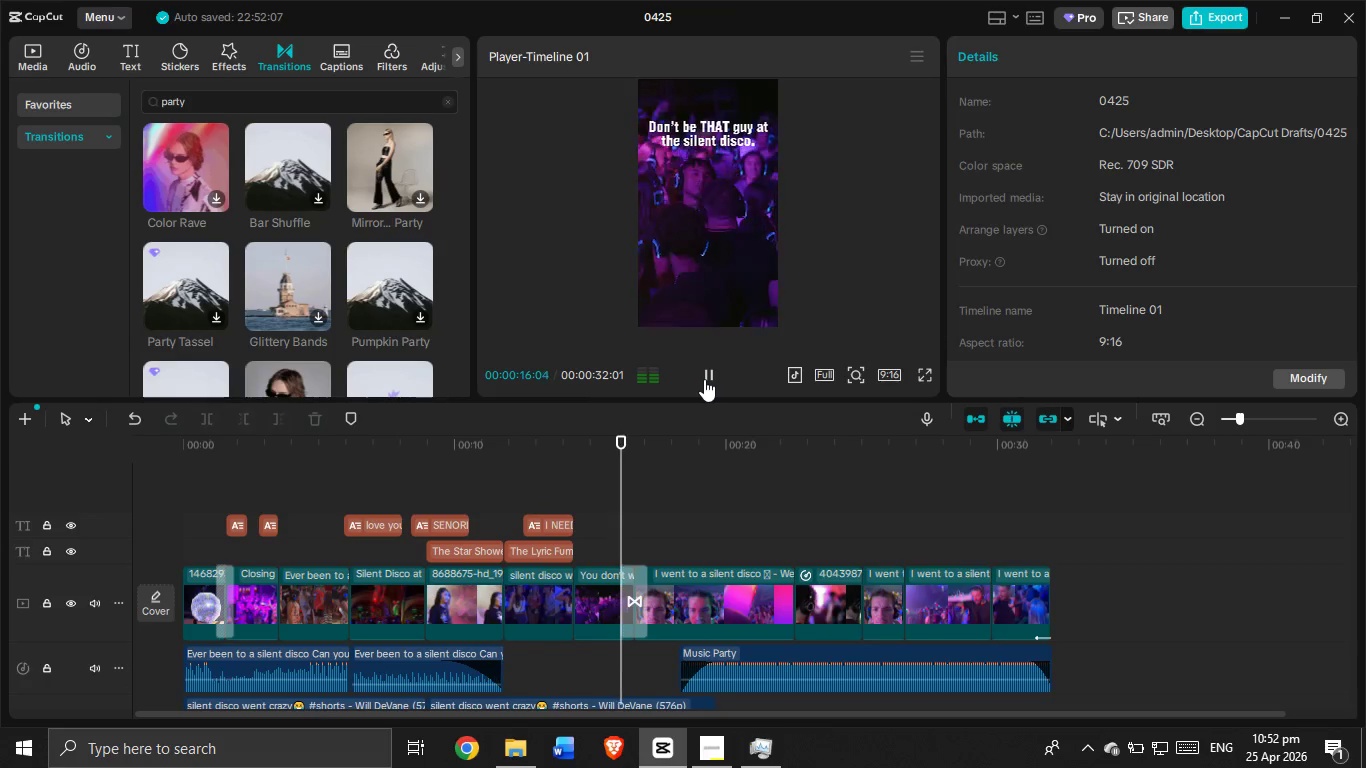 
scroll: coordinate [758, 536], scroll_direction: down, amount: 6.0
 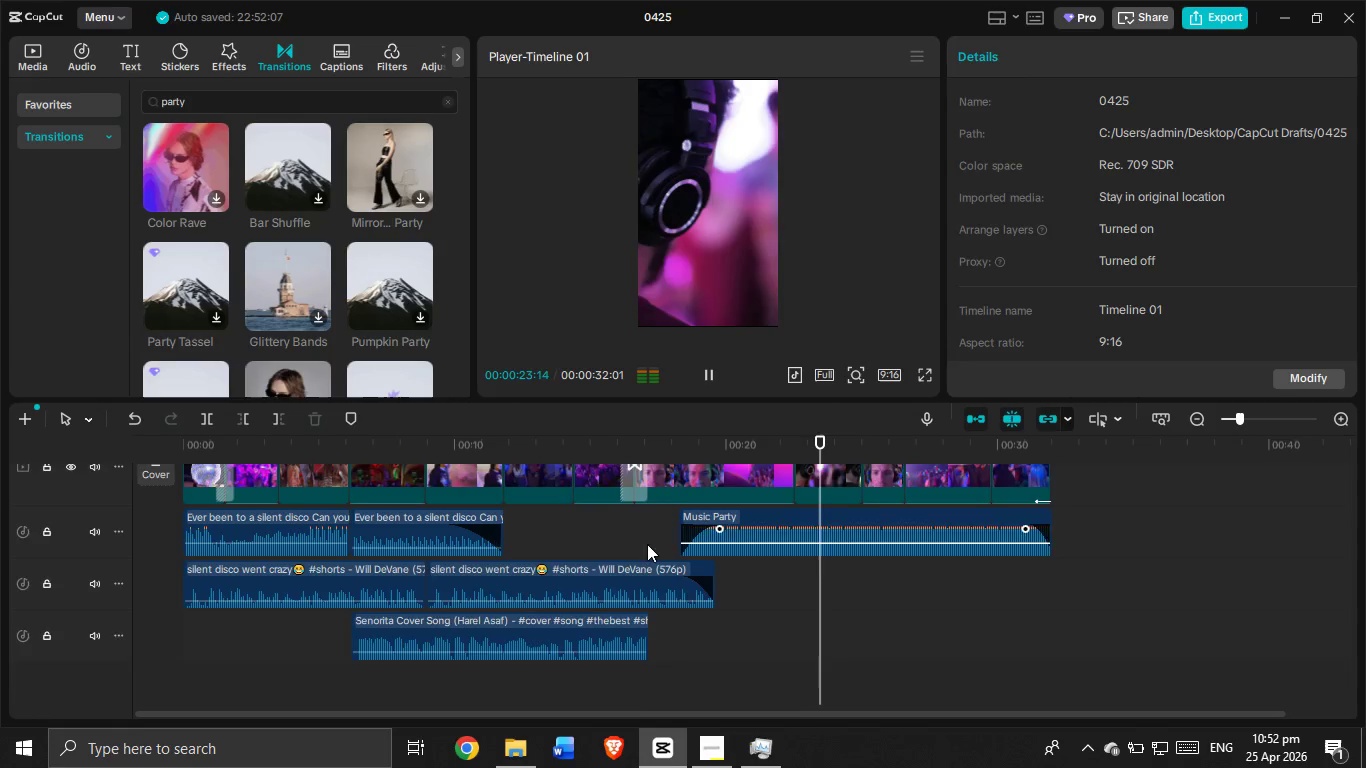 
scroll: coordinate [619, 544], scroll_direction: up, amount: 2.0
 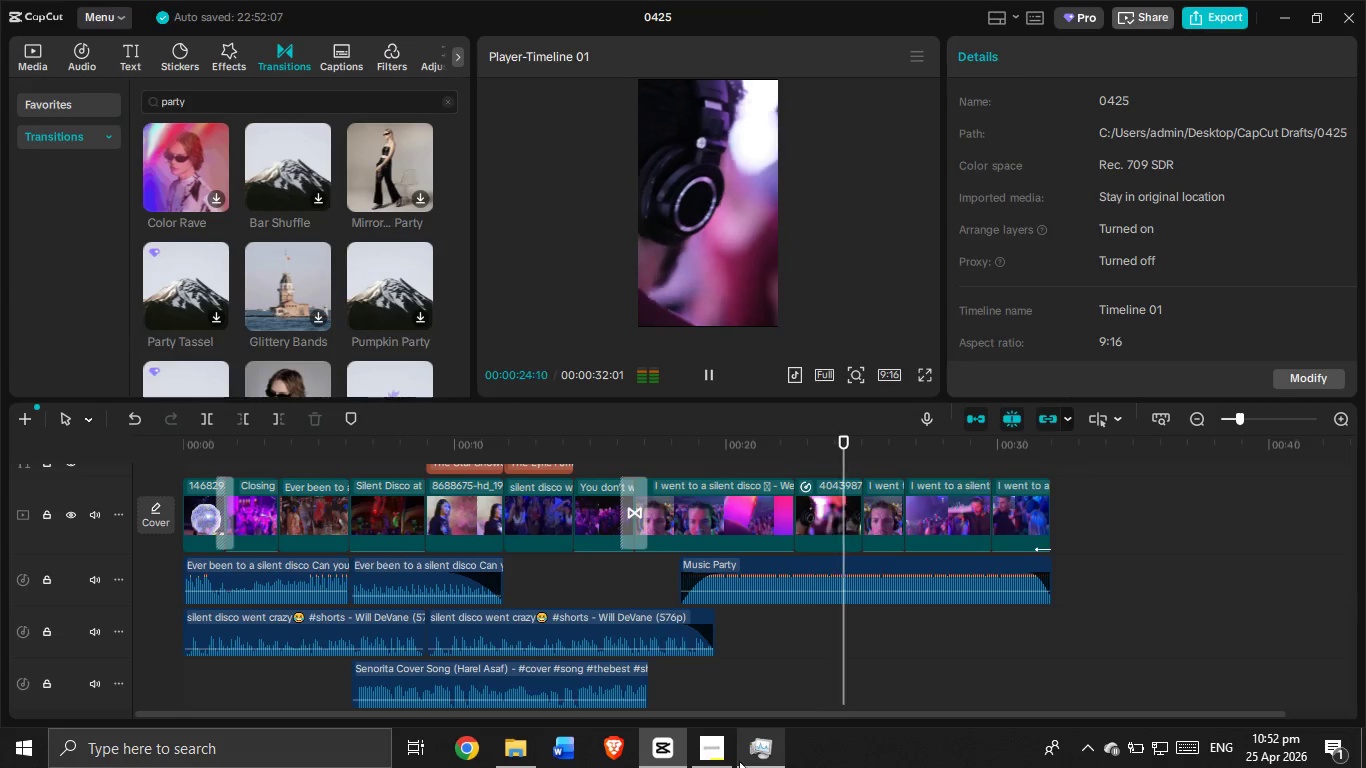 
left_click([722, 754])